 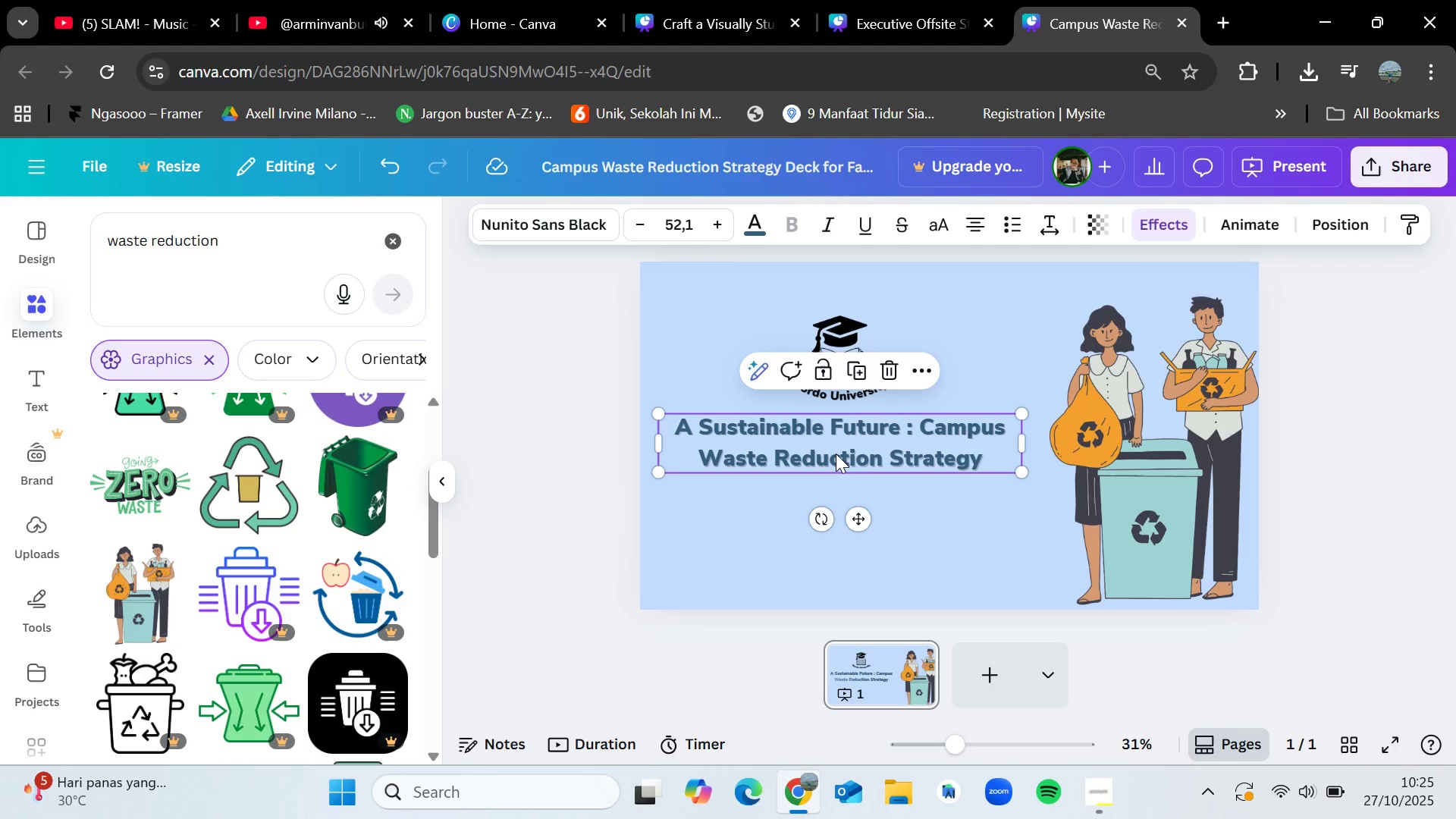 
key(Control+C)
 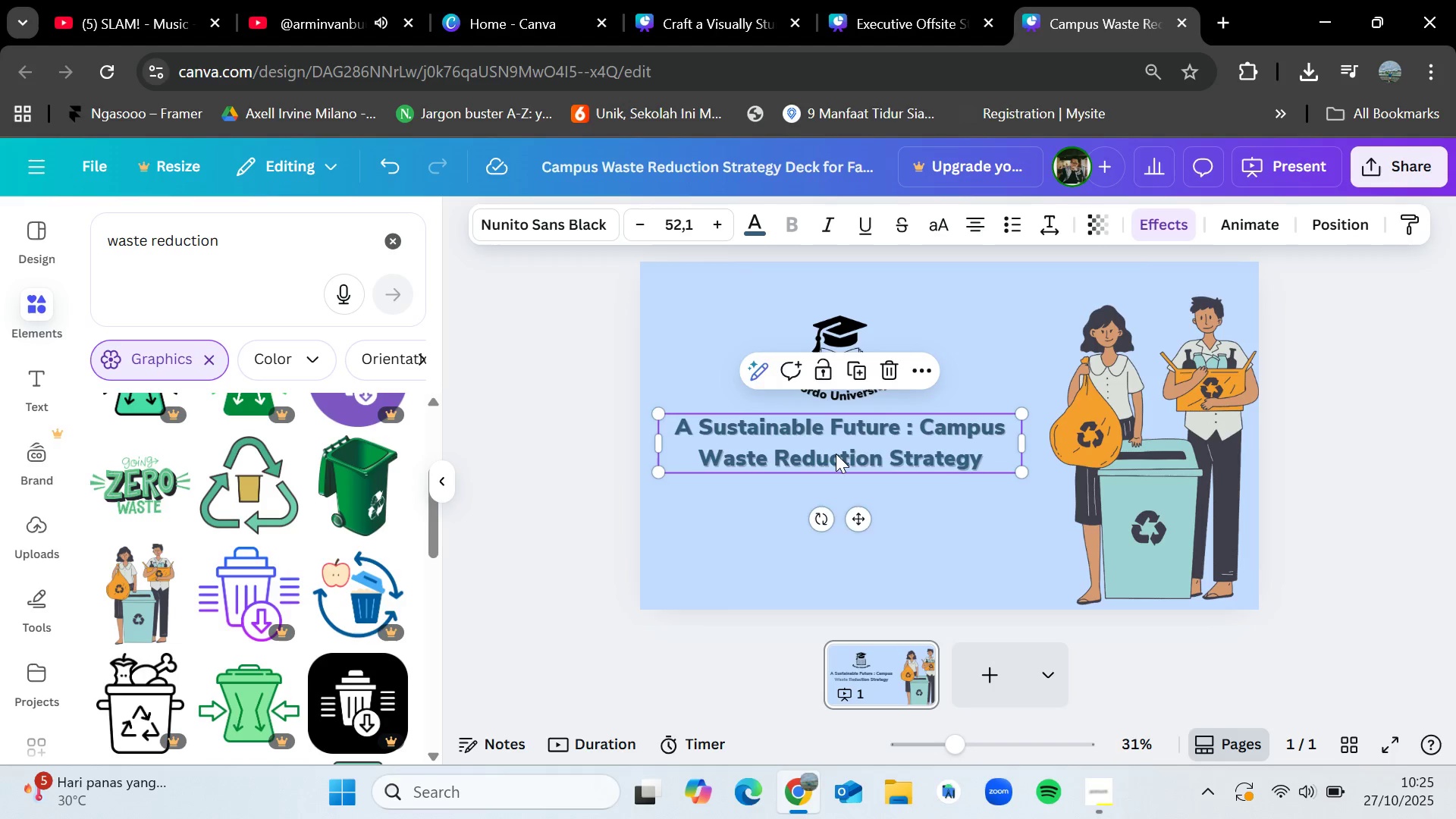 
key(Control+V)
 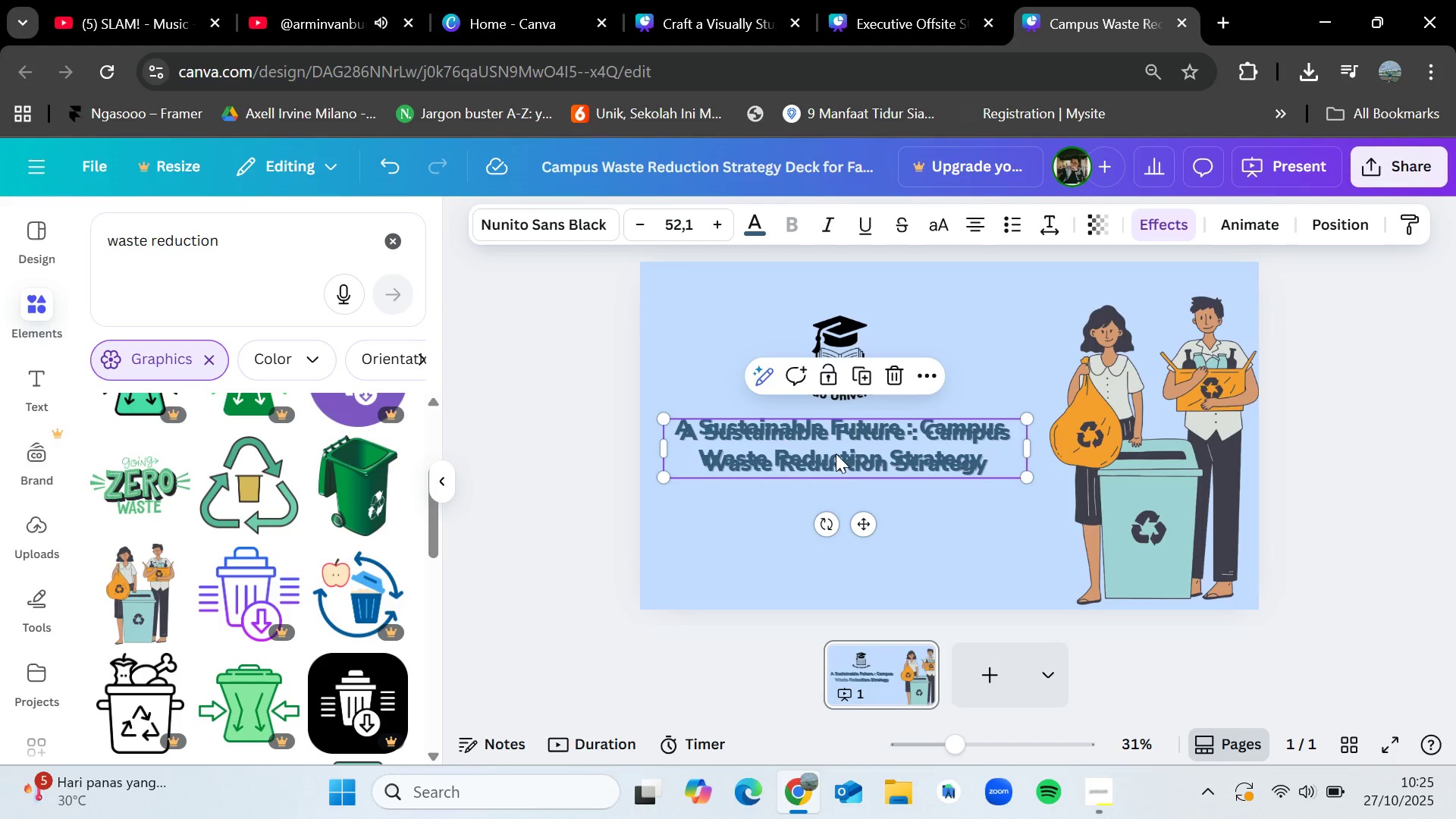 
left_click_drag(start_coordinate=[836, 453], to_coordinate=[843, 508])
 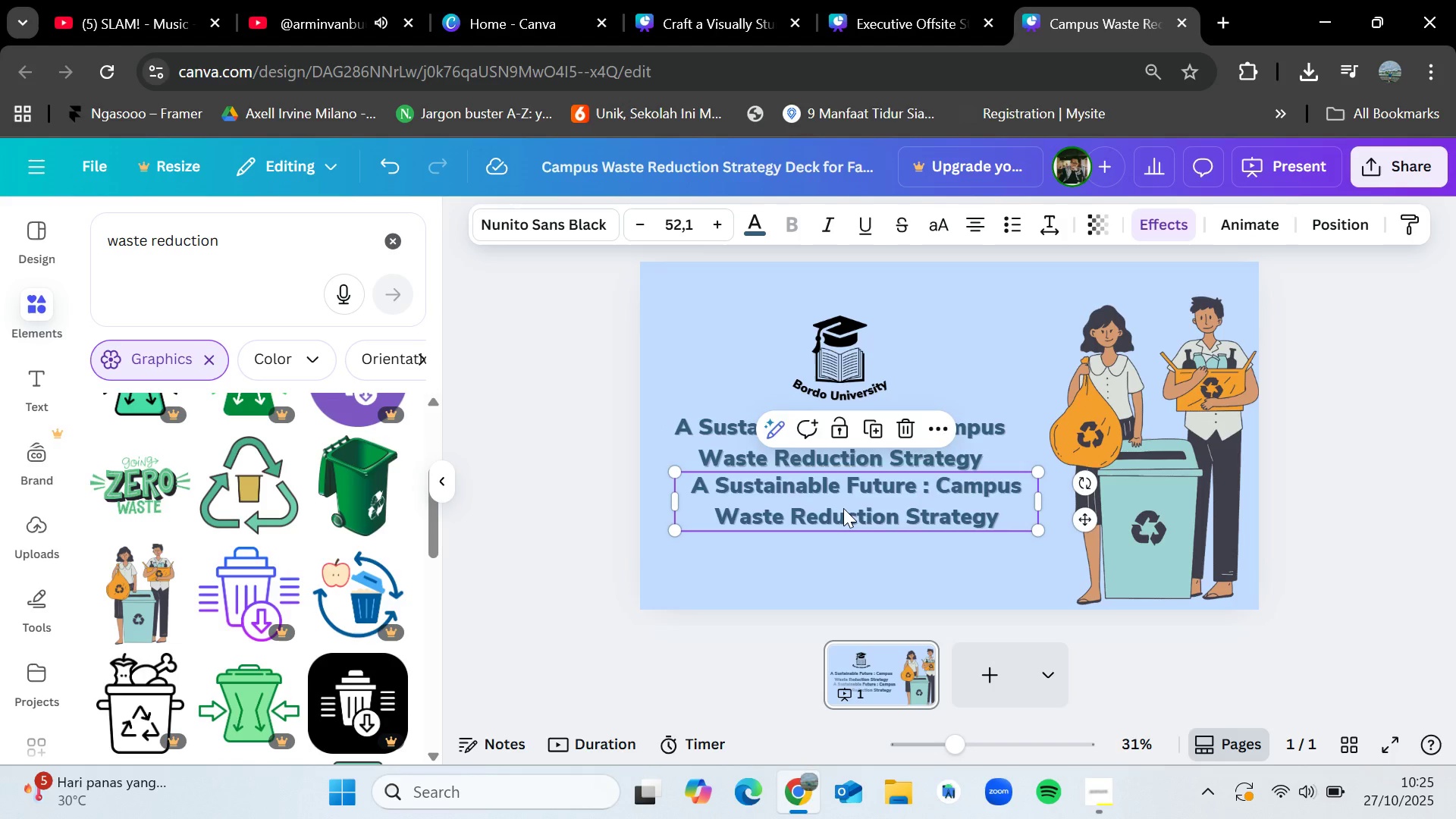 
double_click([843, 508])
 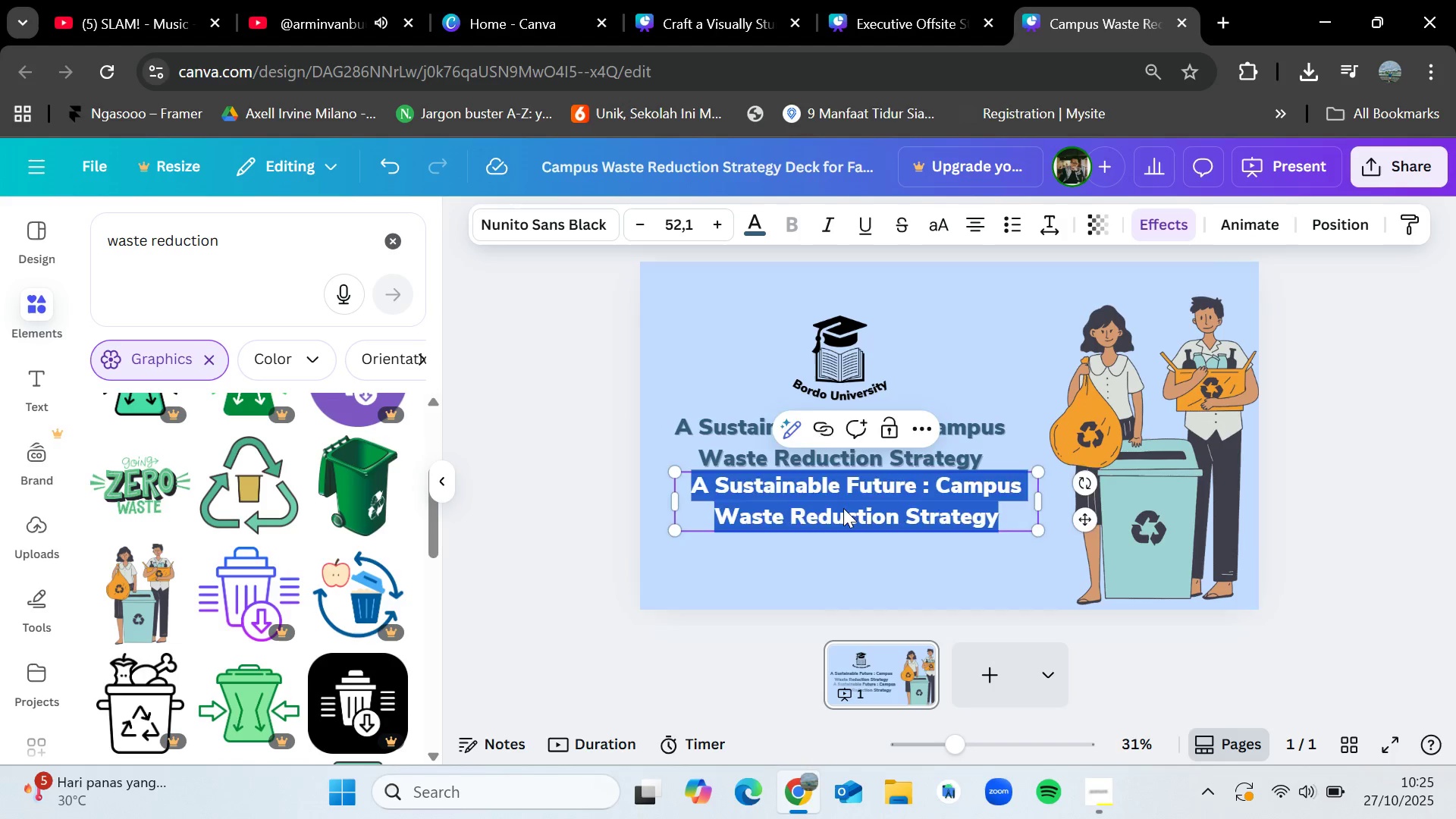 
key(Backspace)
type(Meeeting contect )
key(Backspace)
key(Backspace)
key(Backspace)
type(x)
 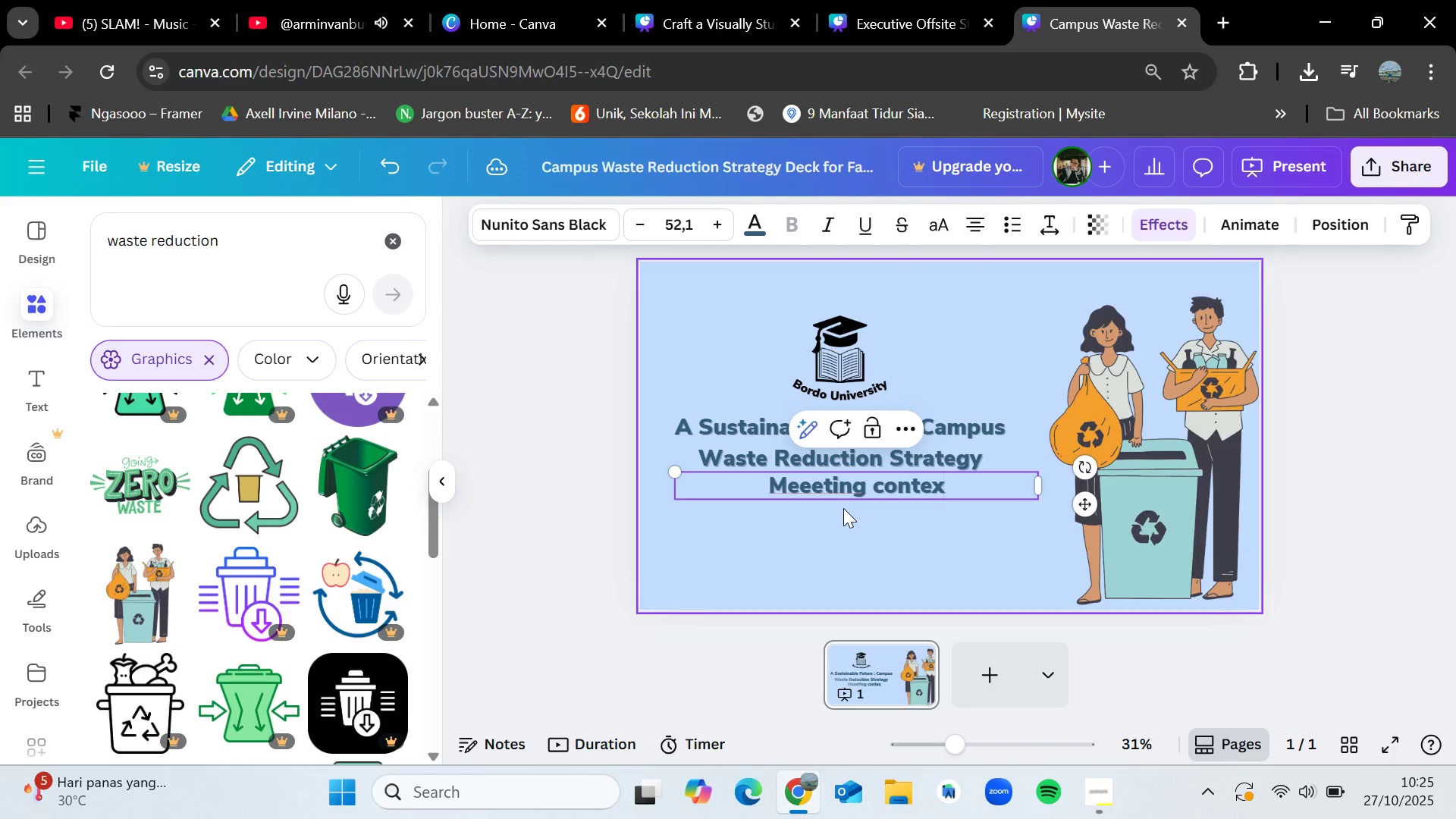 
key(T)
 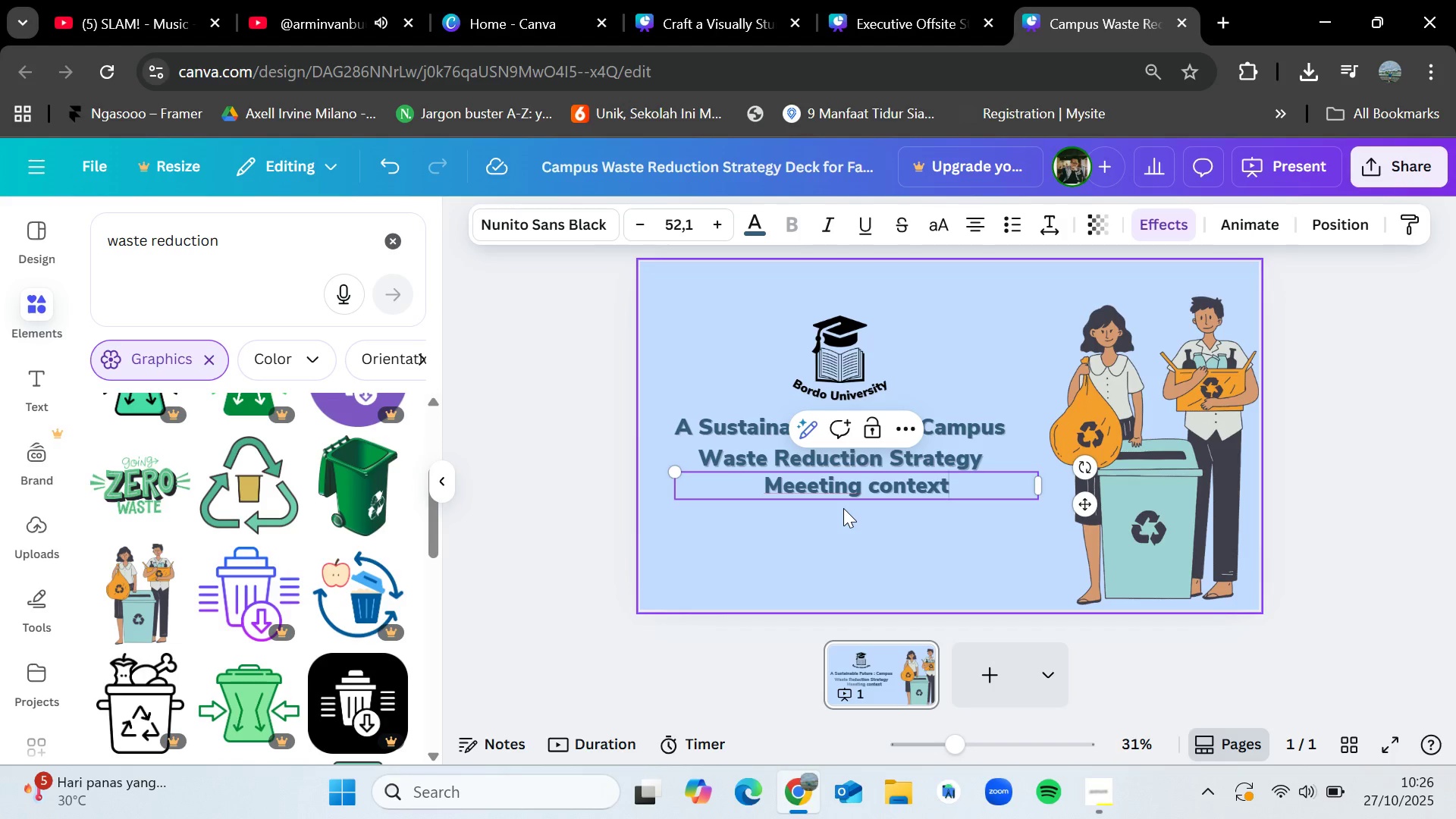 
key(Space)
 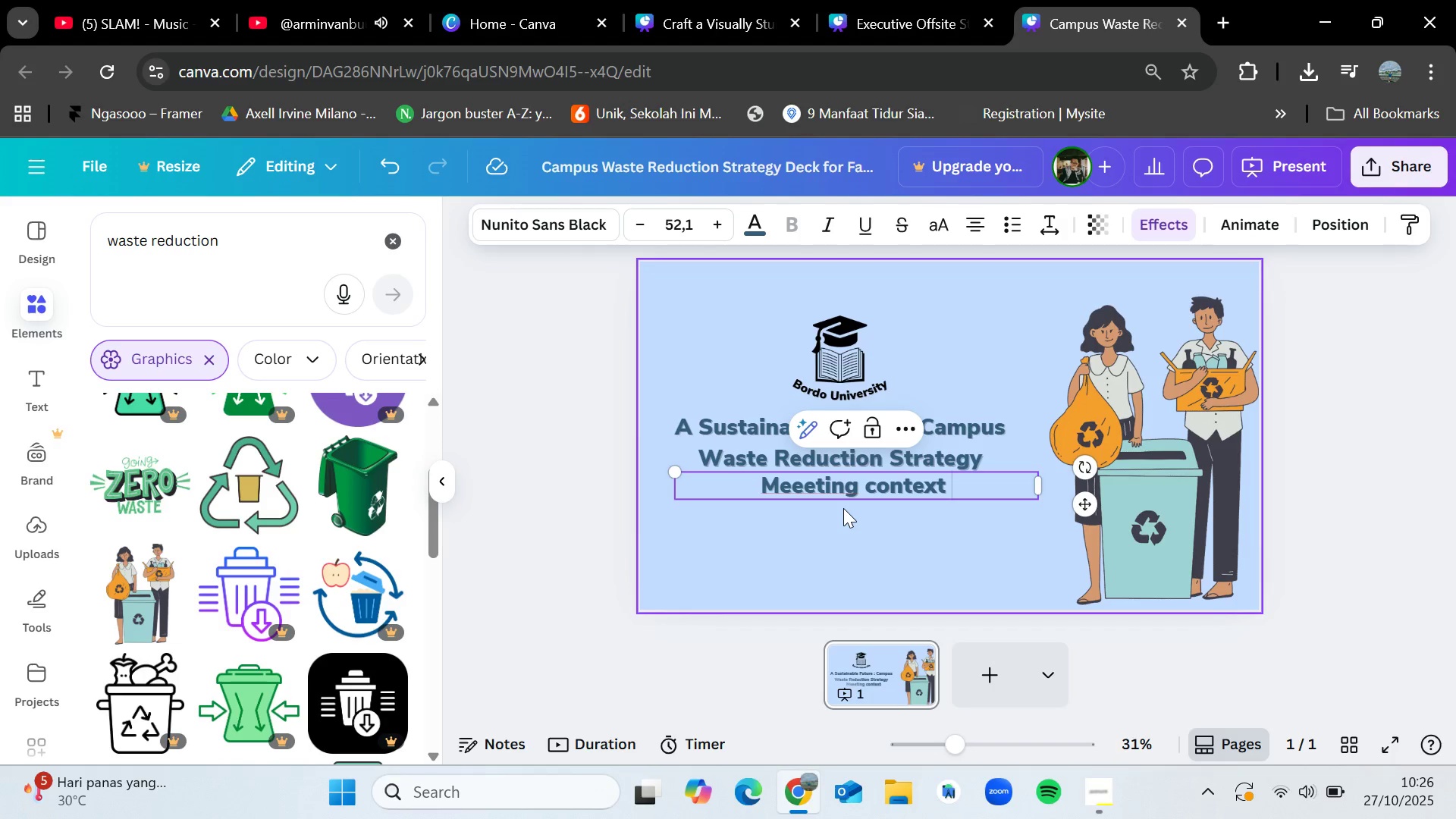 
key(Shift+Semicolon)
 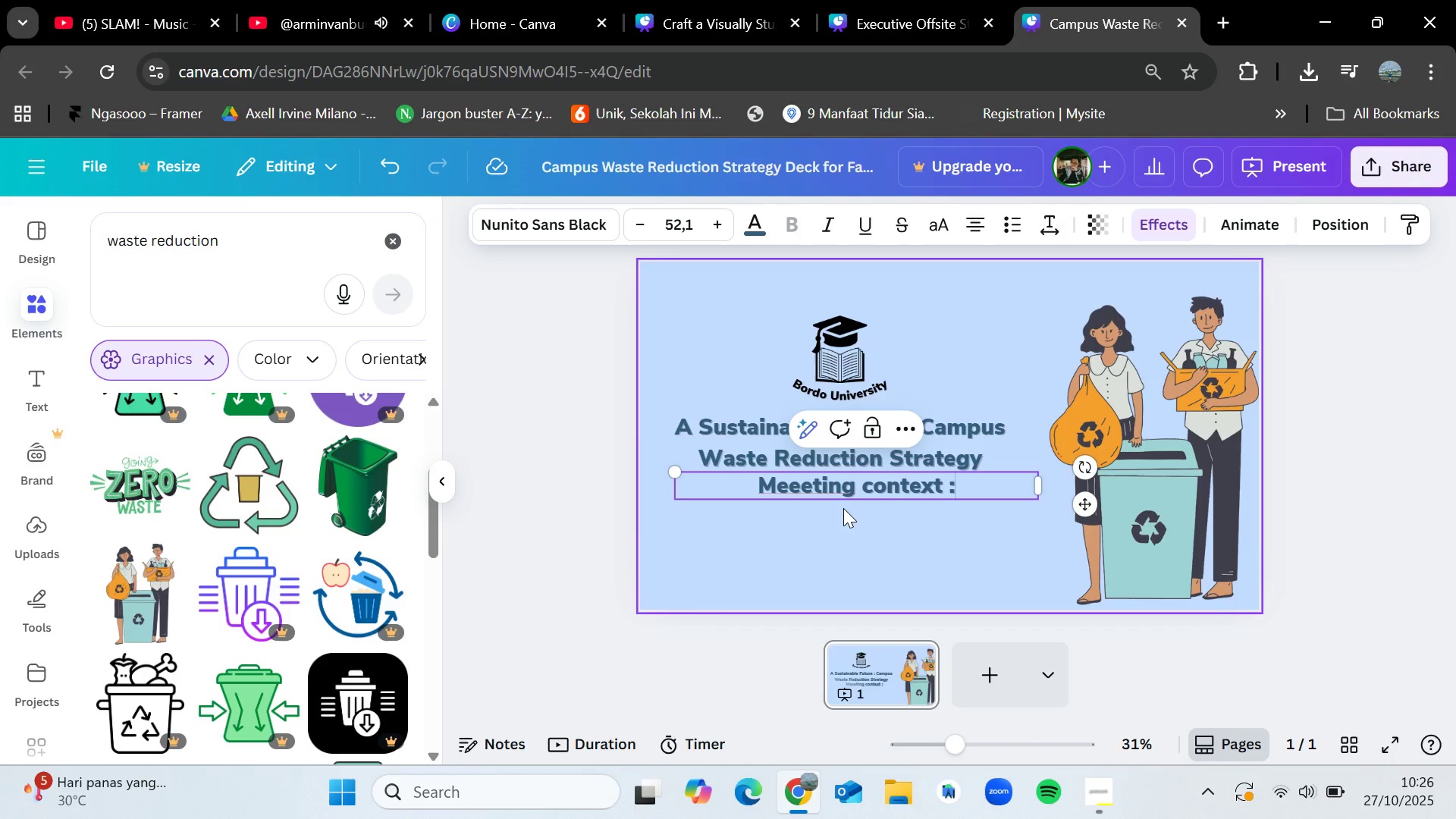 
wait(8.12)
 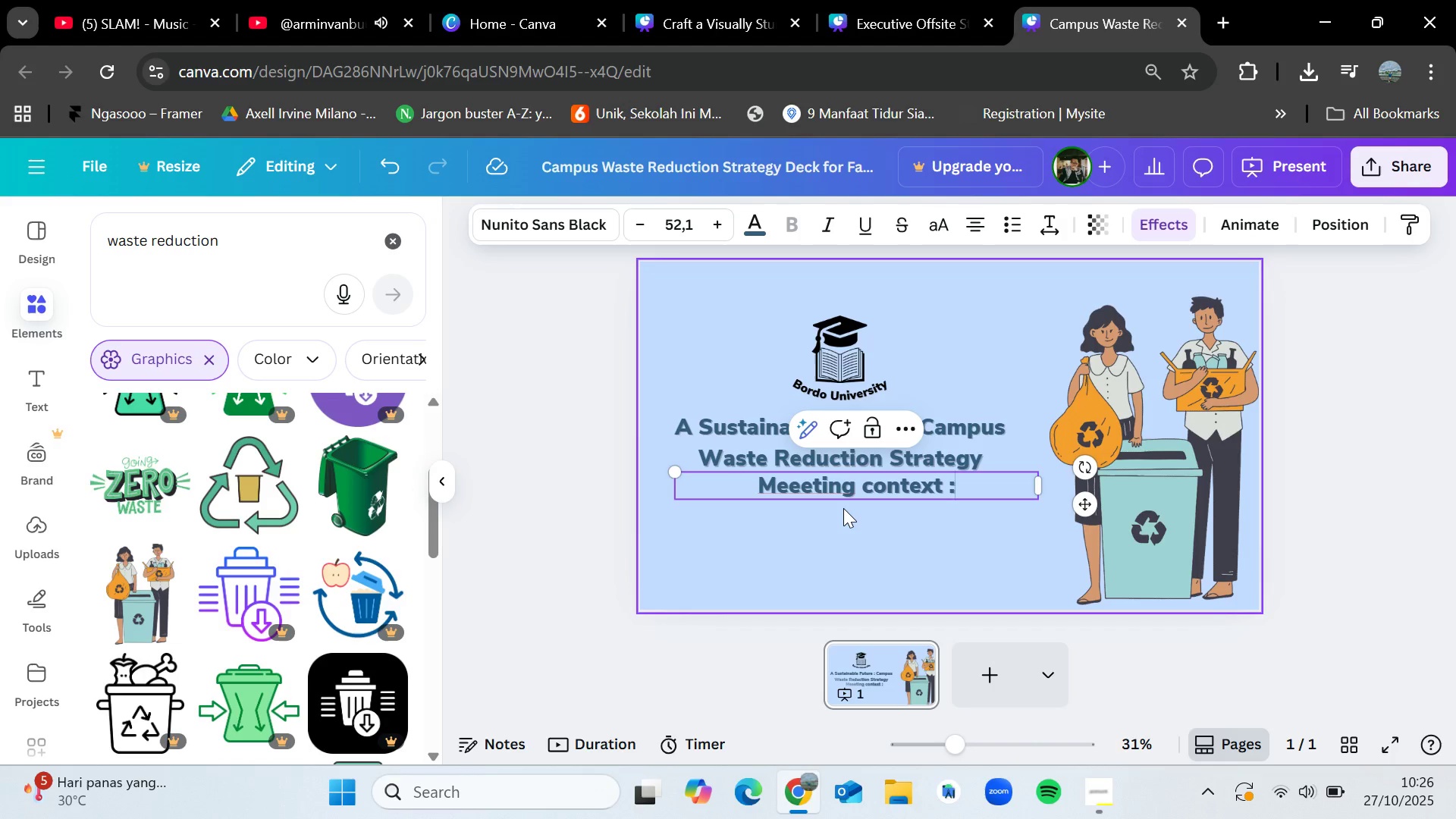 
type( Unveiling)
 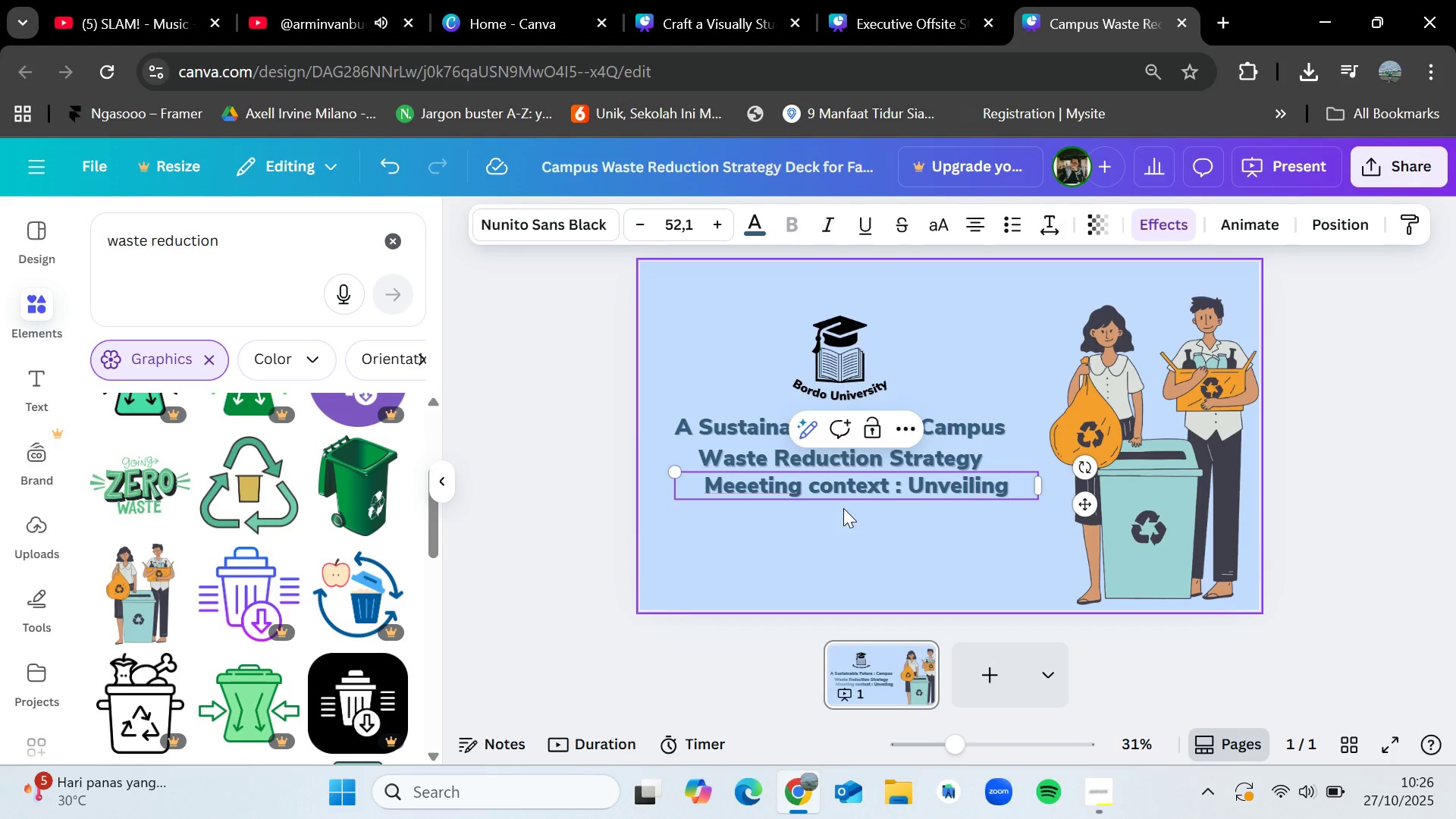 
type( initiative for the faculty)
 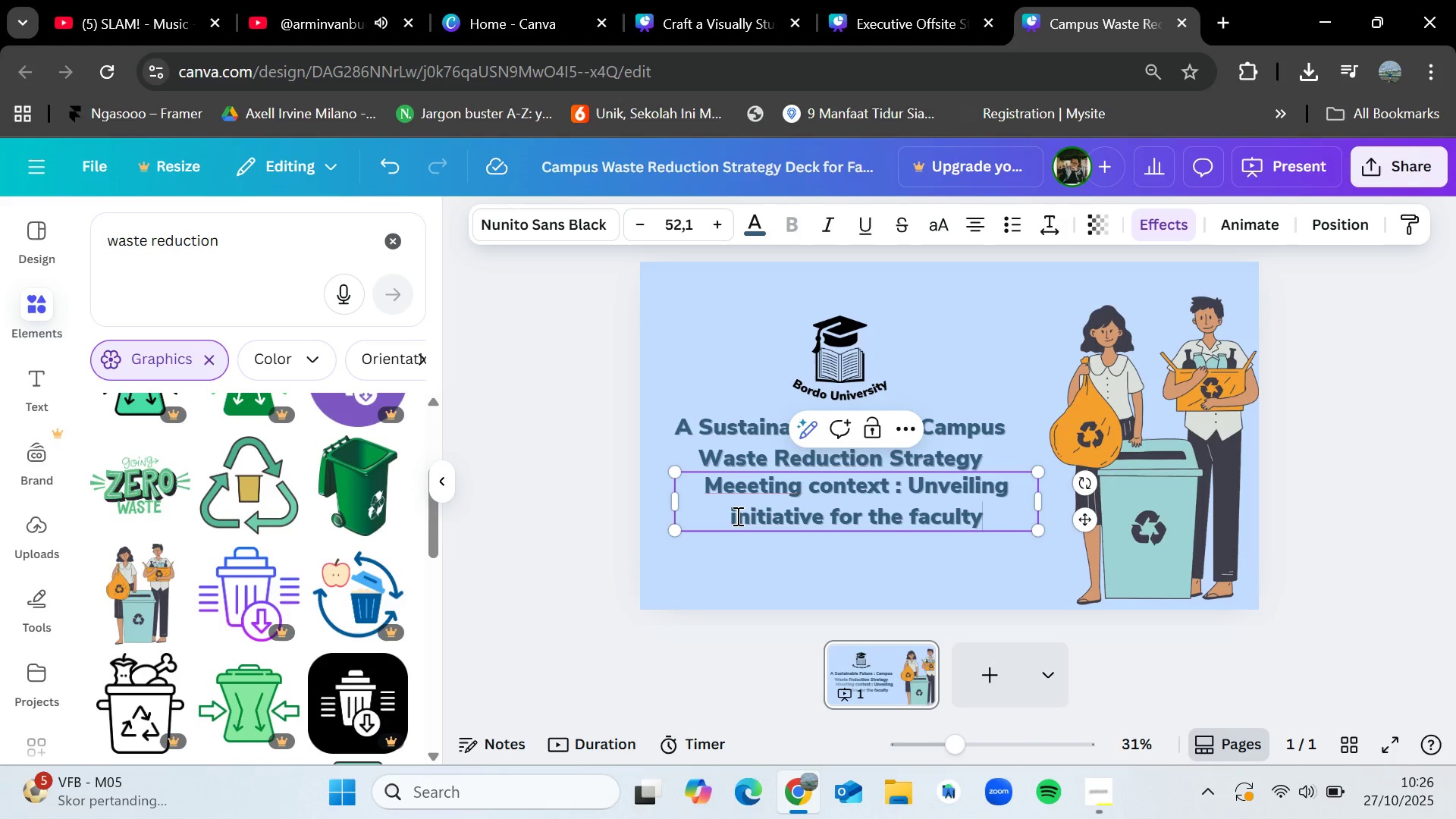 
left_click([736, 516])
 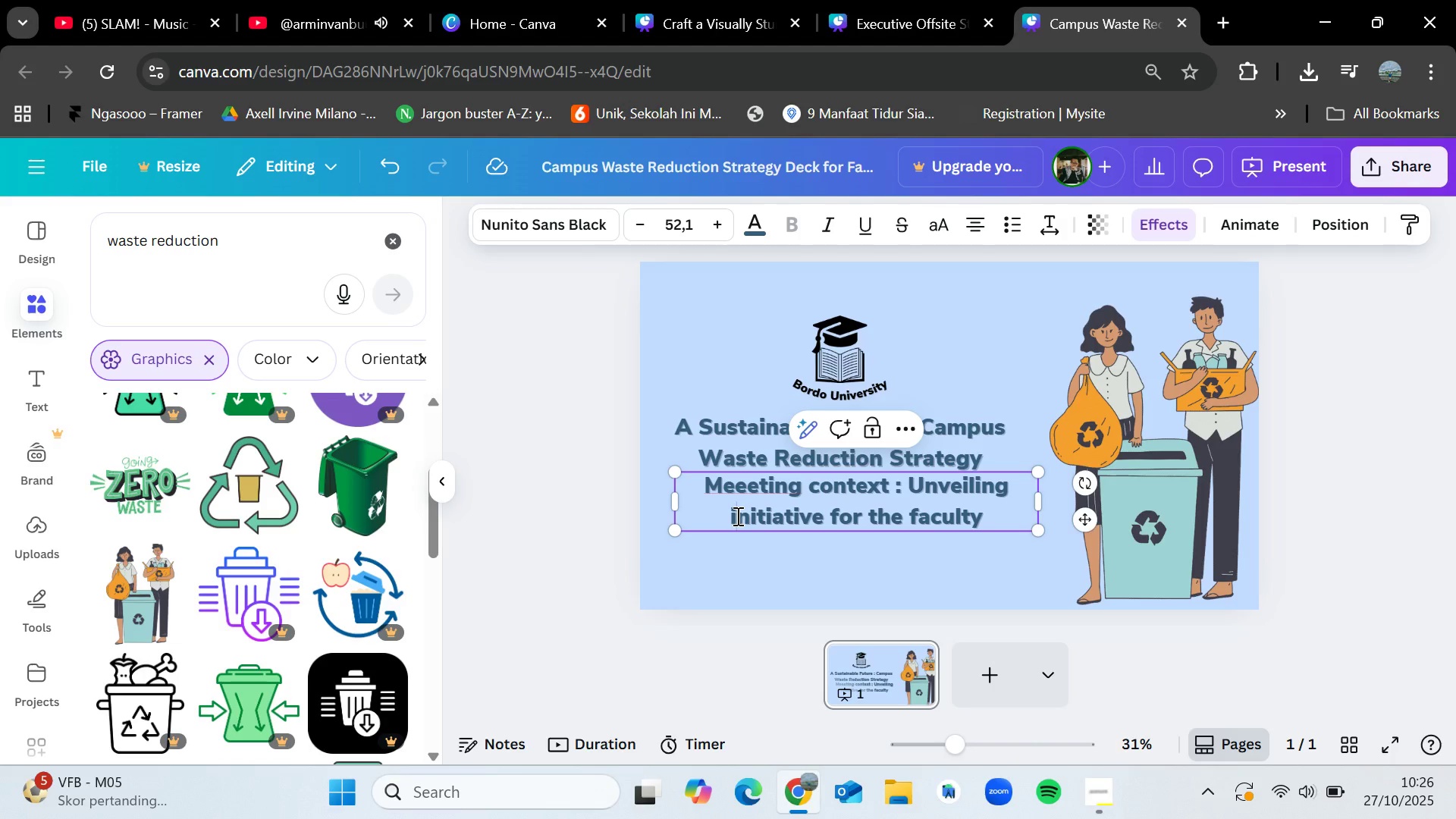 
key(Backspace)
 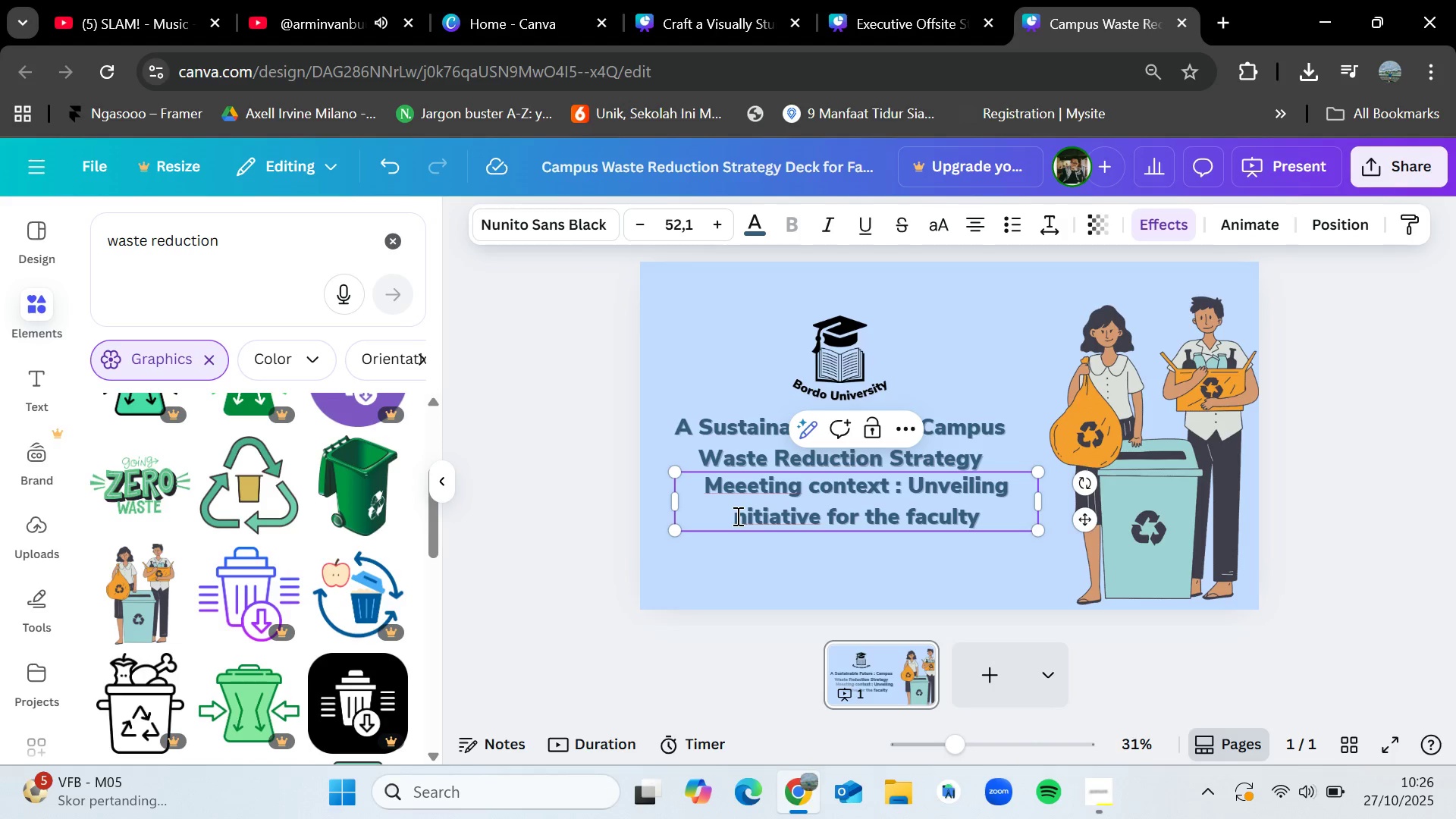 
key(Shift+I)
 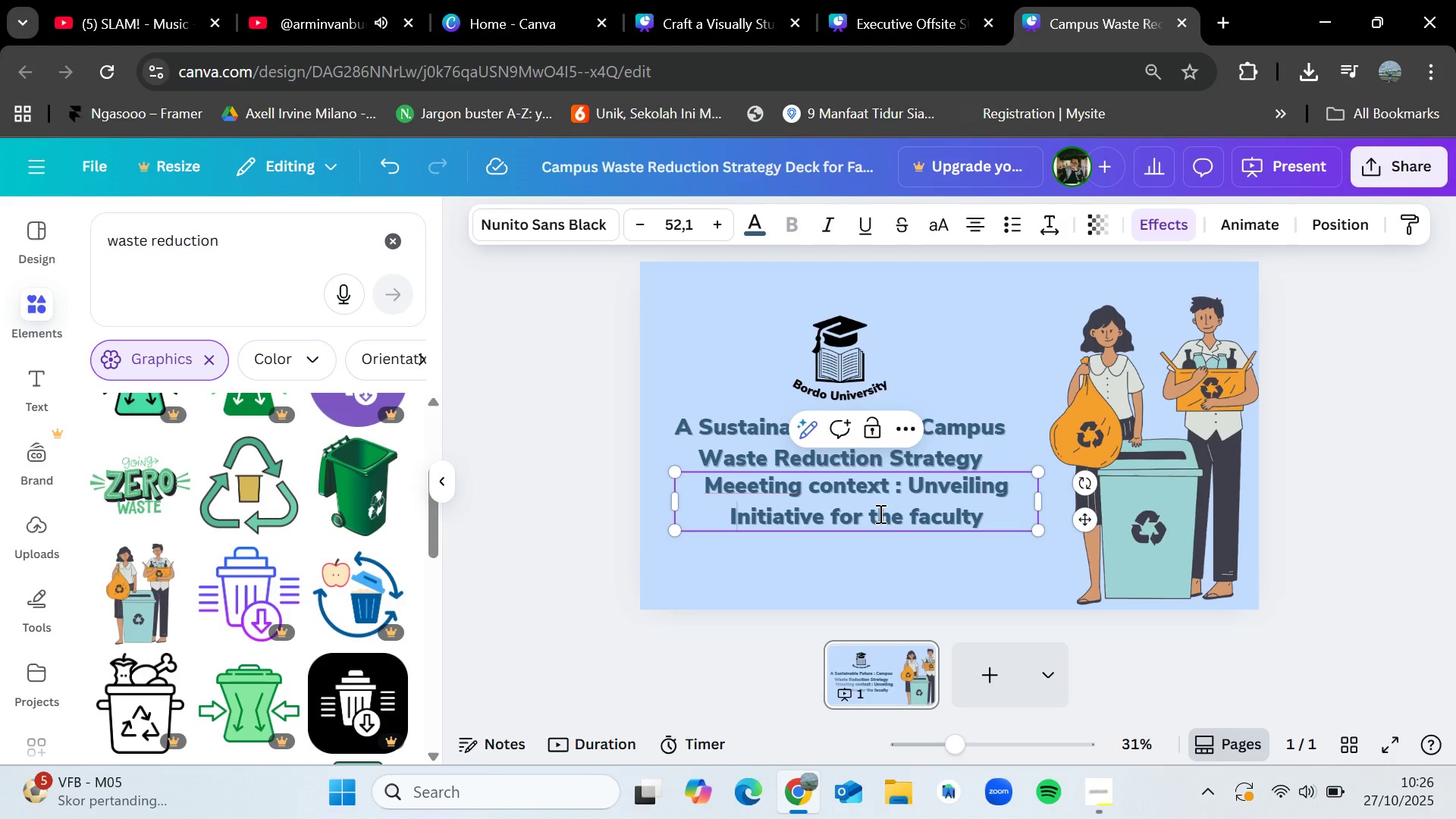 
left_click([915, 518])
 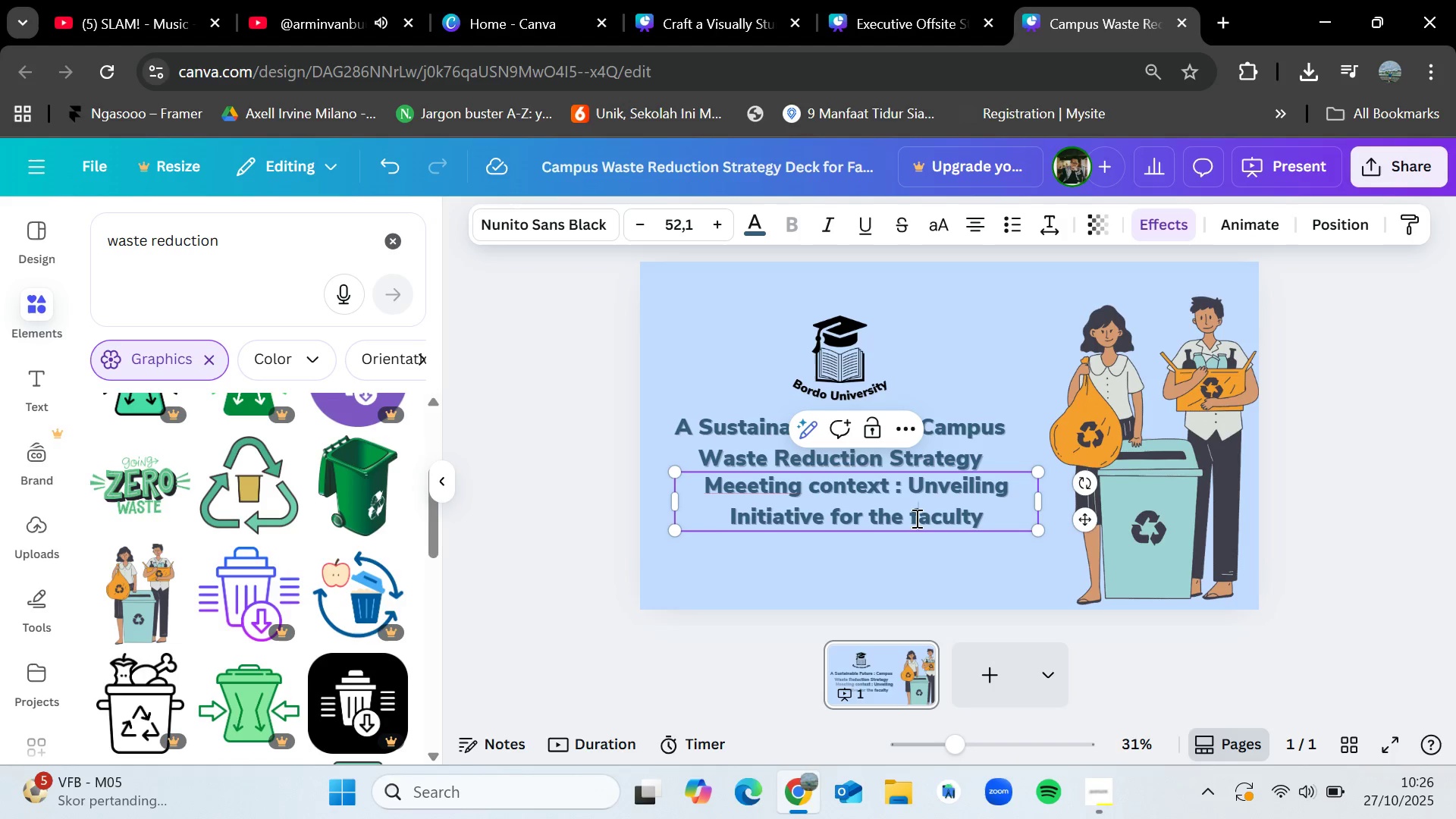 
key(Backspace)
 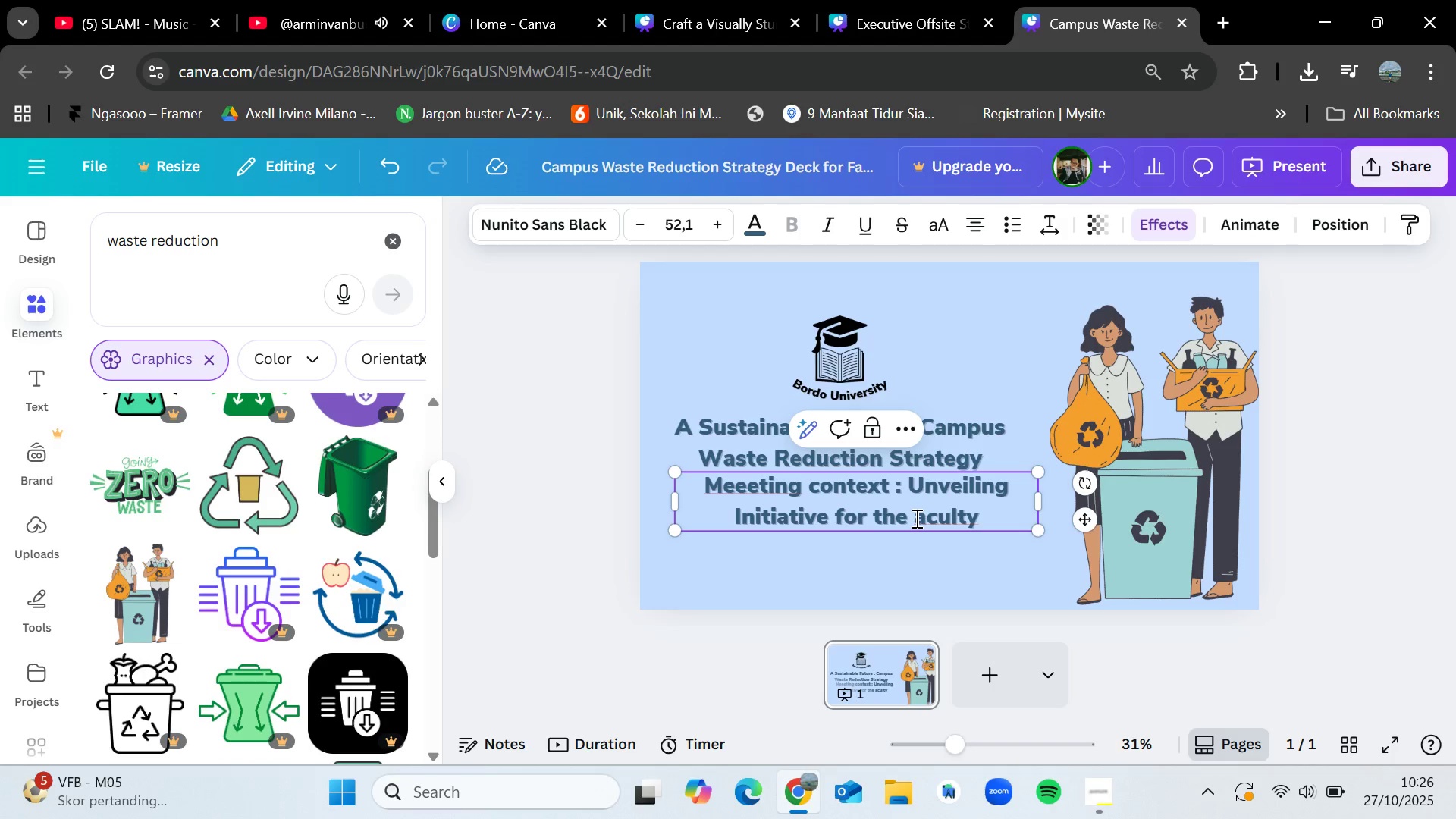 
key(Shift+F)
 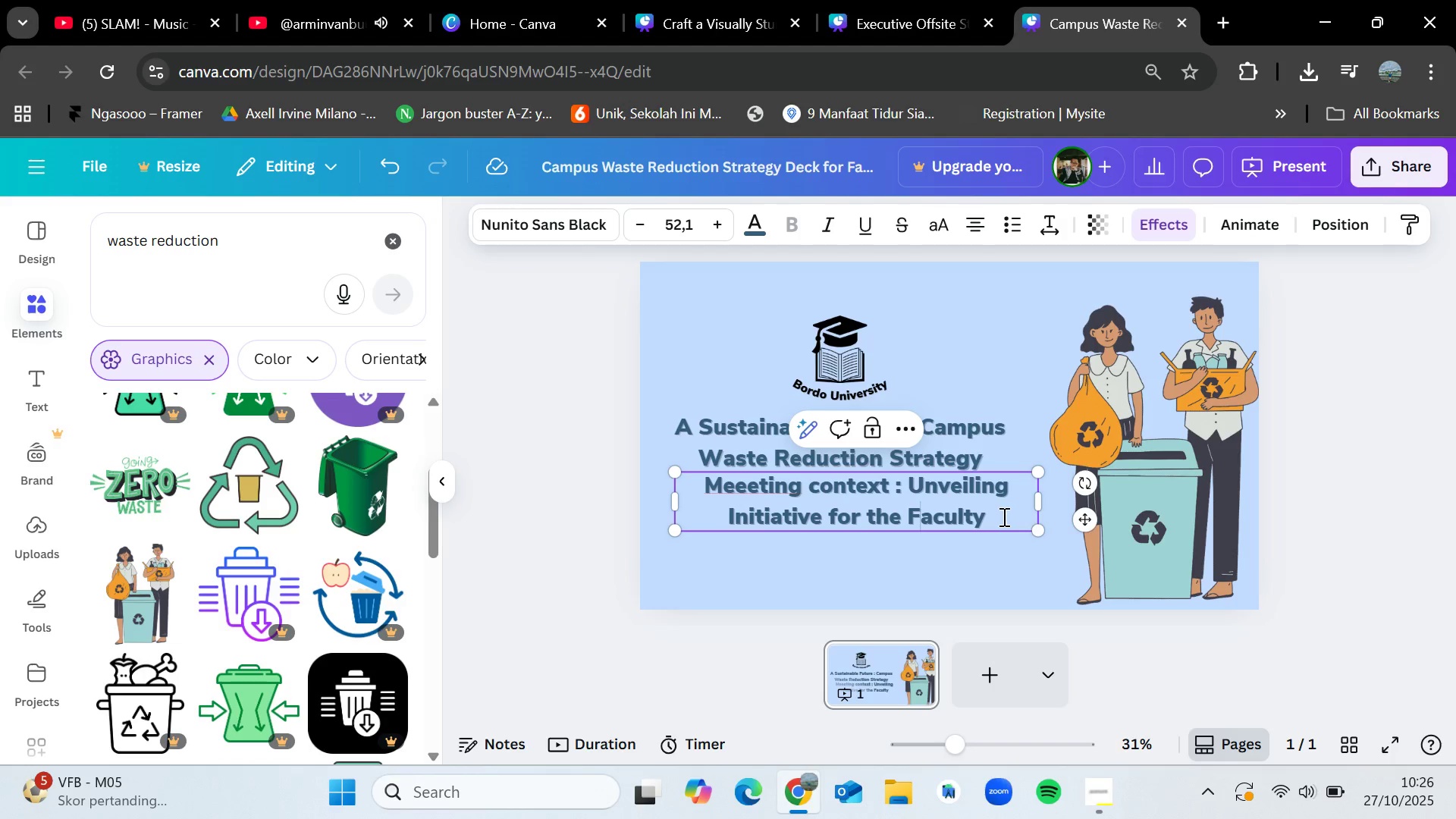 
left_click([1007, 517])
 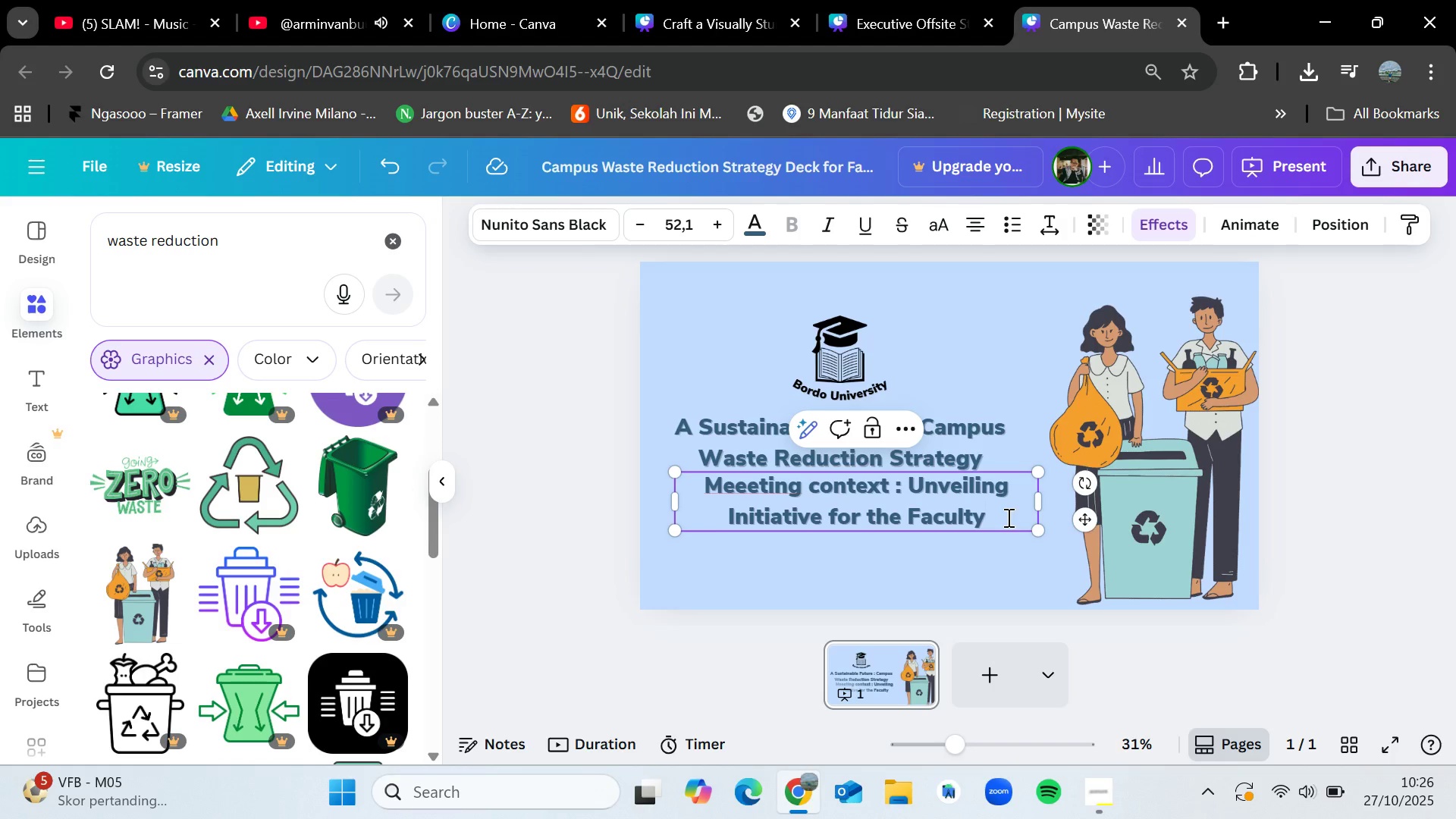 
type( cou)
key(Backspace)
key(Backspace)
key(Backspace)
type(Council Meeting on Oco)
key(Backspace)
type(tober 30,2025)
 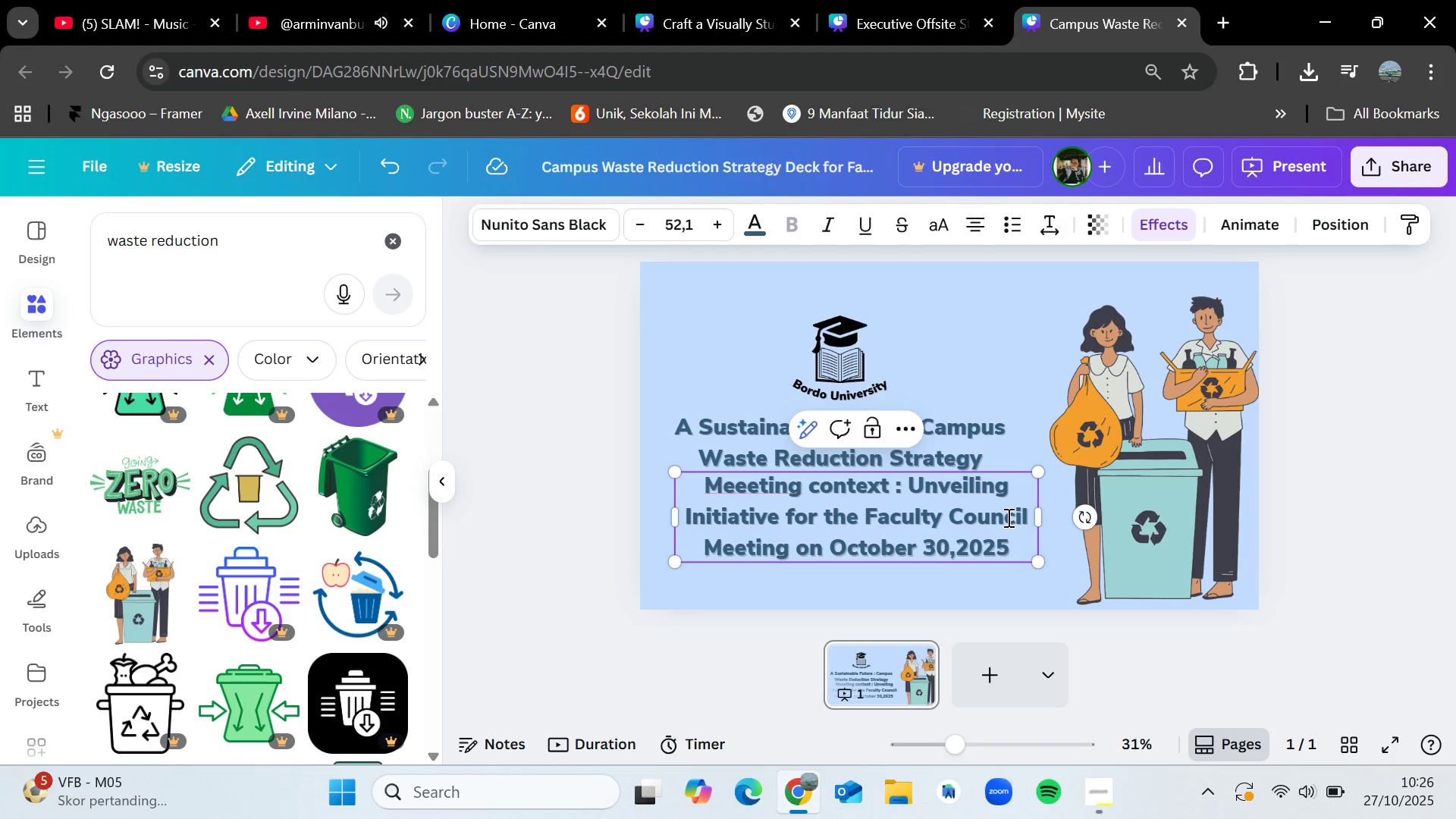 
left_click_drag(start_coordinate=[1038, 562], to_coordinate=[885, 537])
 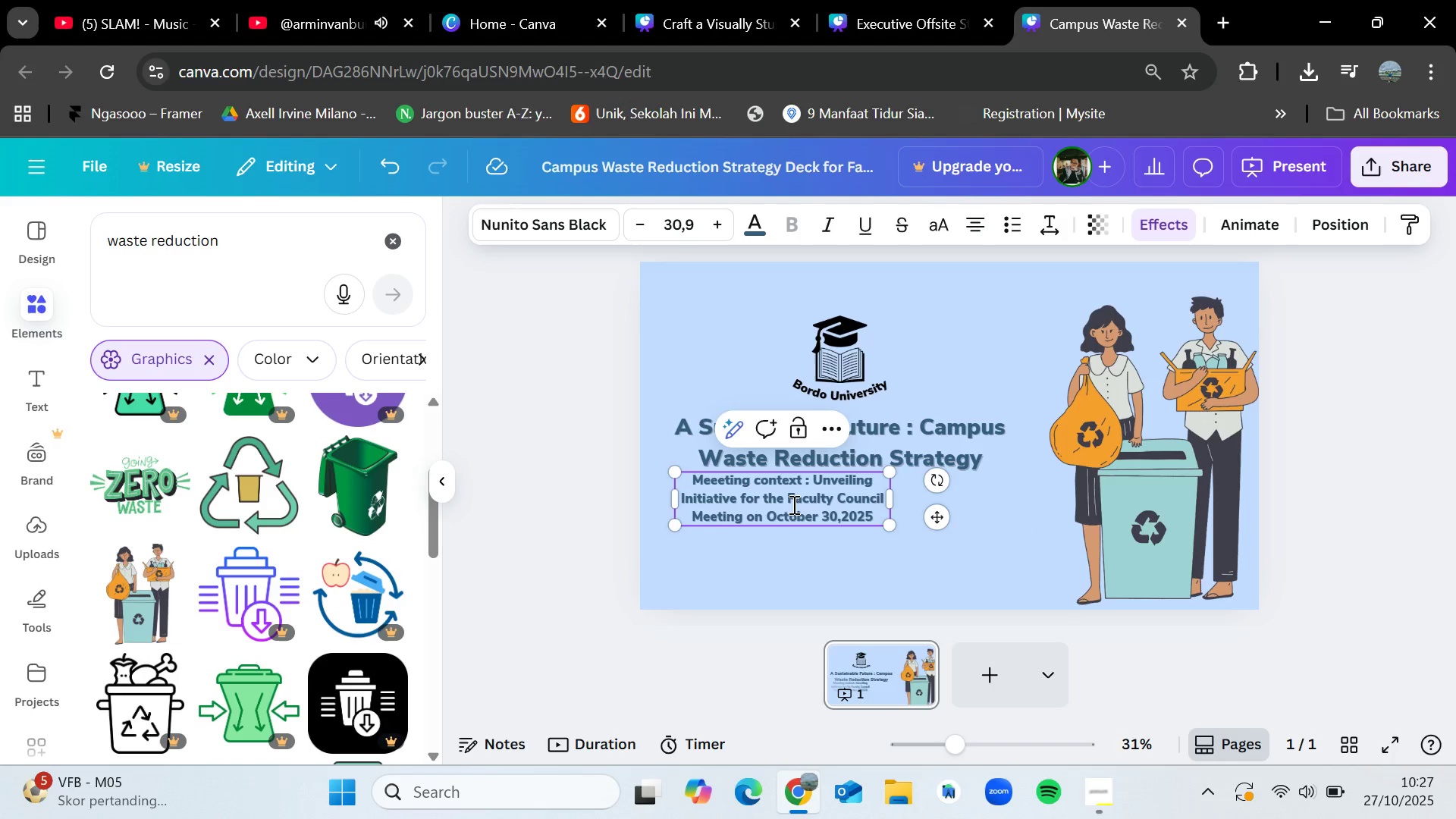 
left_click_drag(start_coordinate=[792, 504], to_coordinate=[811, 508])
 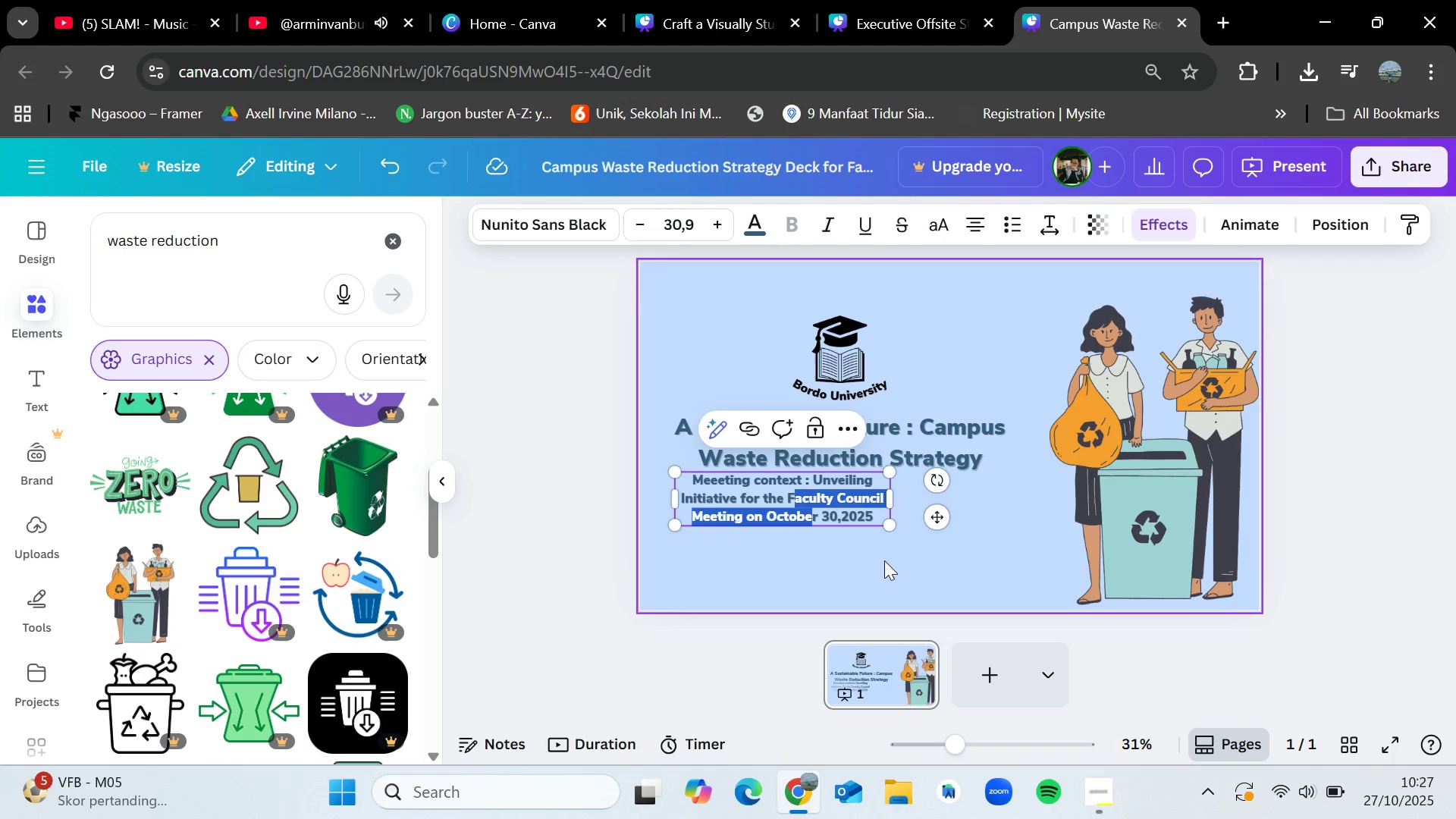 
left_click([886, 563])
 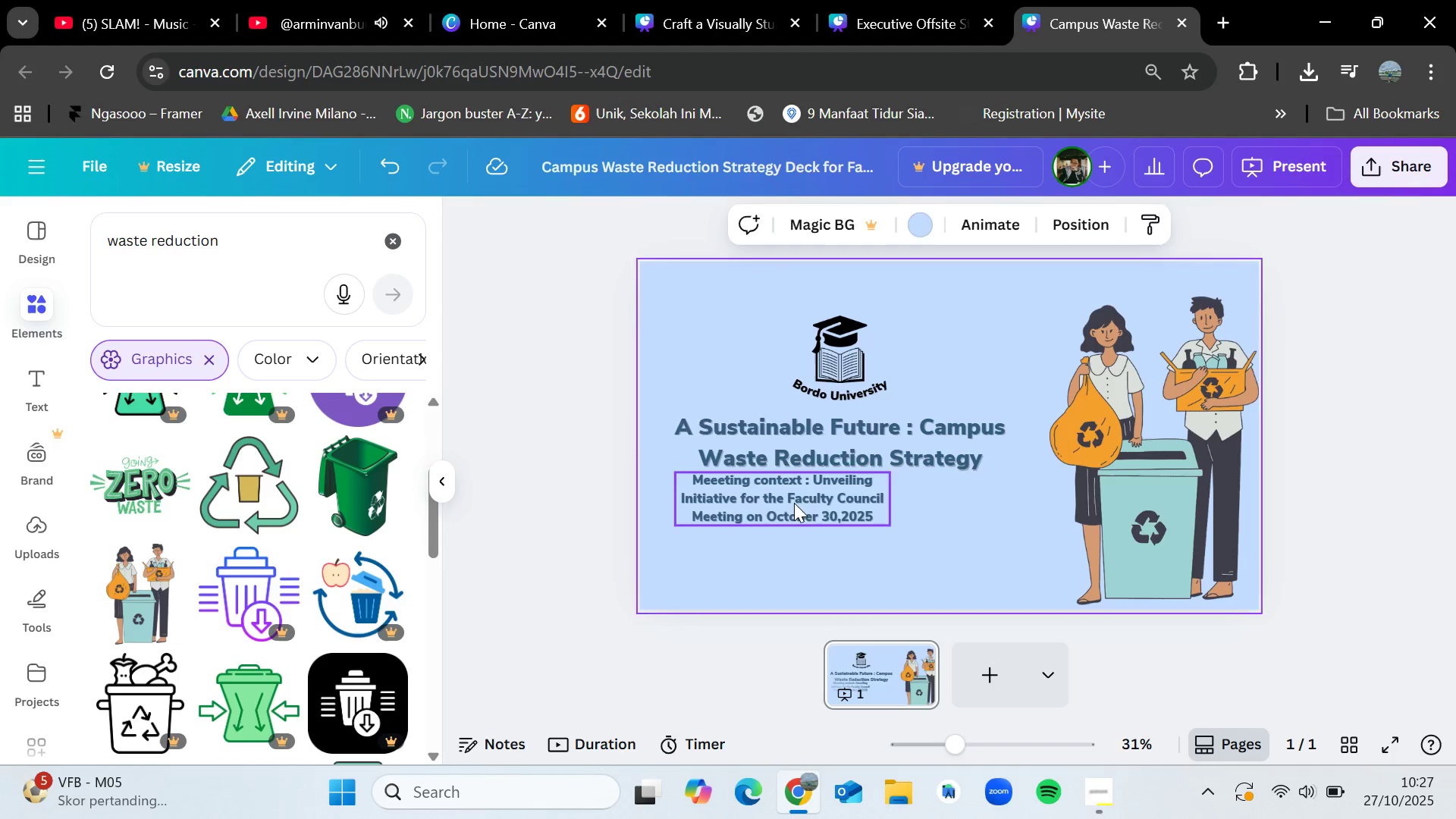 
left_click_drag(start_coordinate=[794, 503], to_coordinate=[808, 513])
 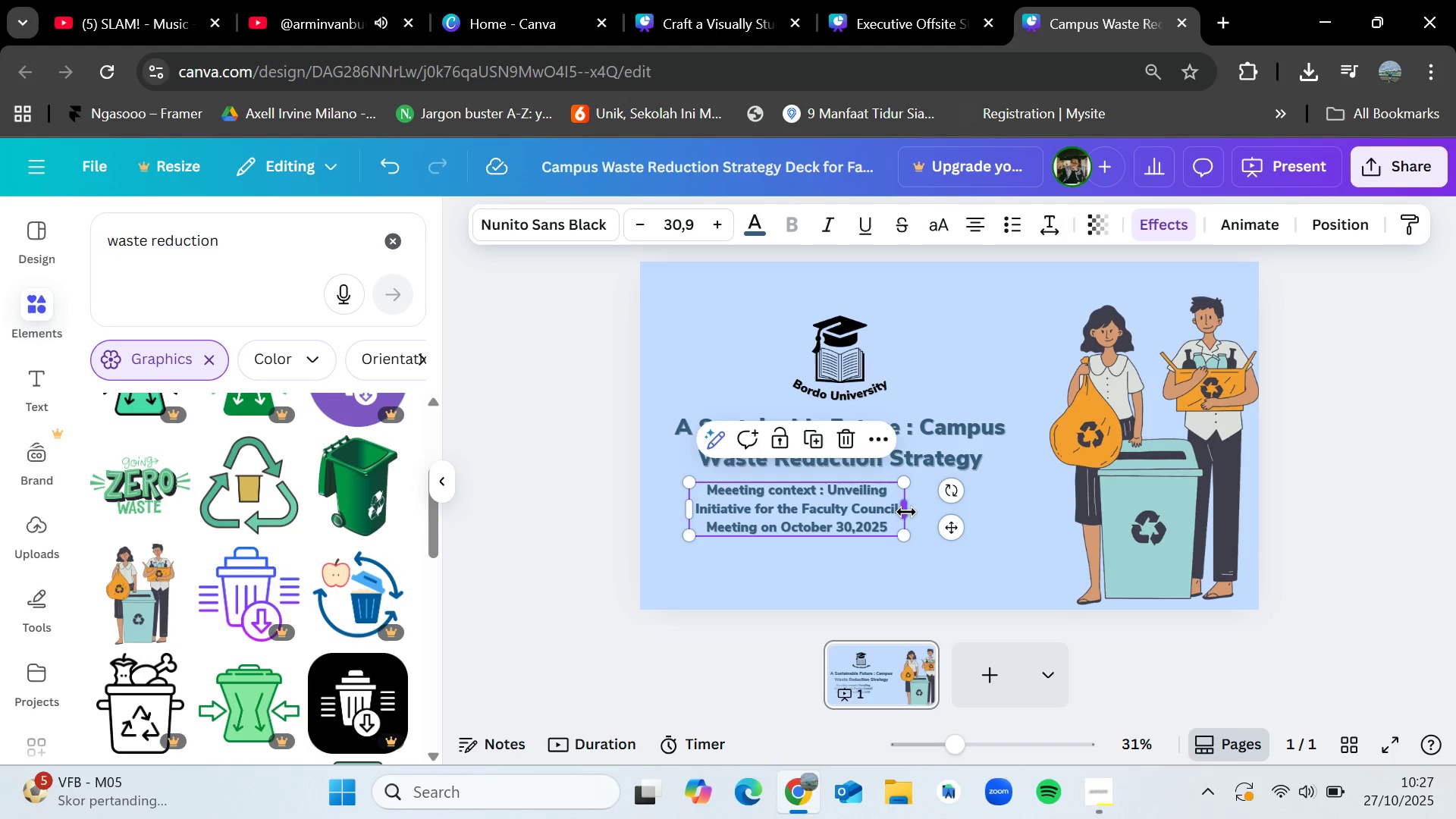 
left_click_drag(start_coordinate=[906, 512], to_coordinate=[1009, 500])
 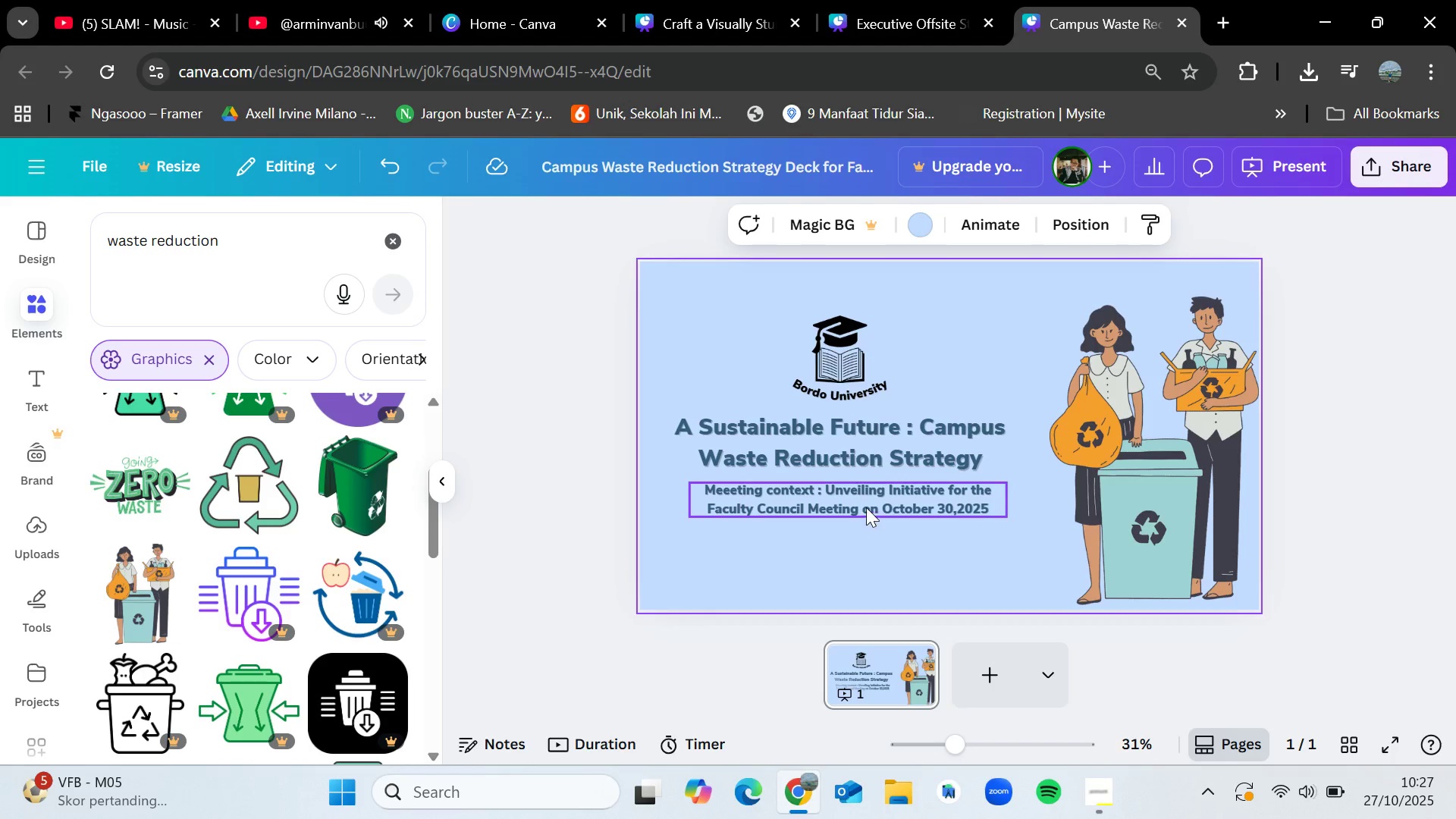 
left_click_drag(start_coordinate=[866, 502], to_coordinate=[861, 497])
 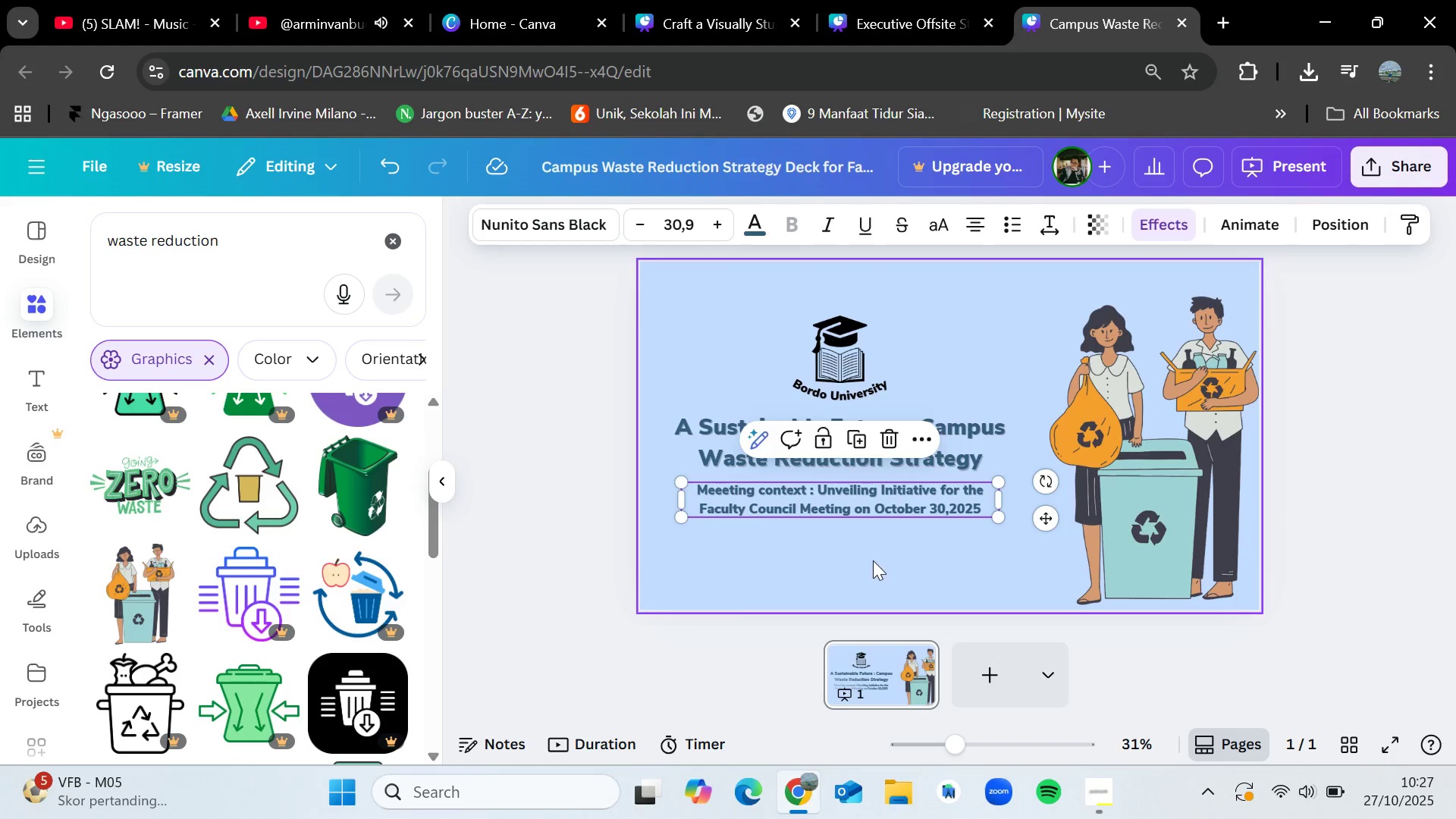 
left_click([873, 560])
 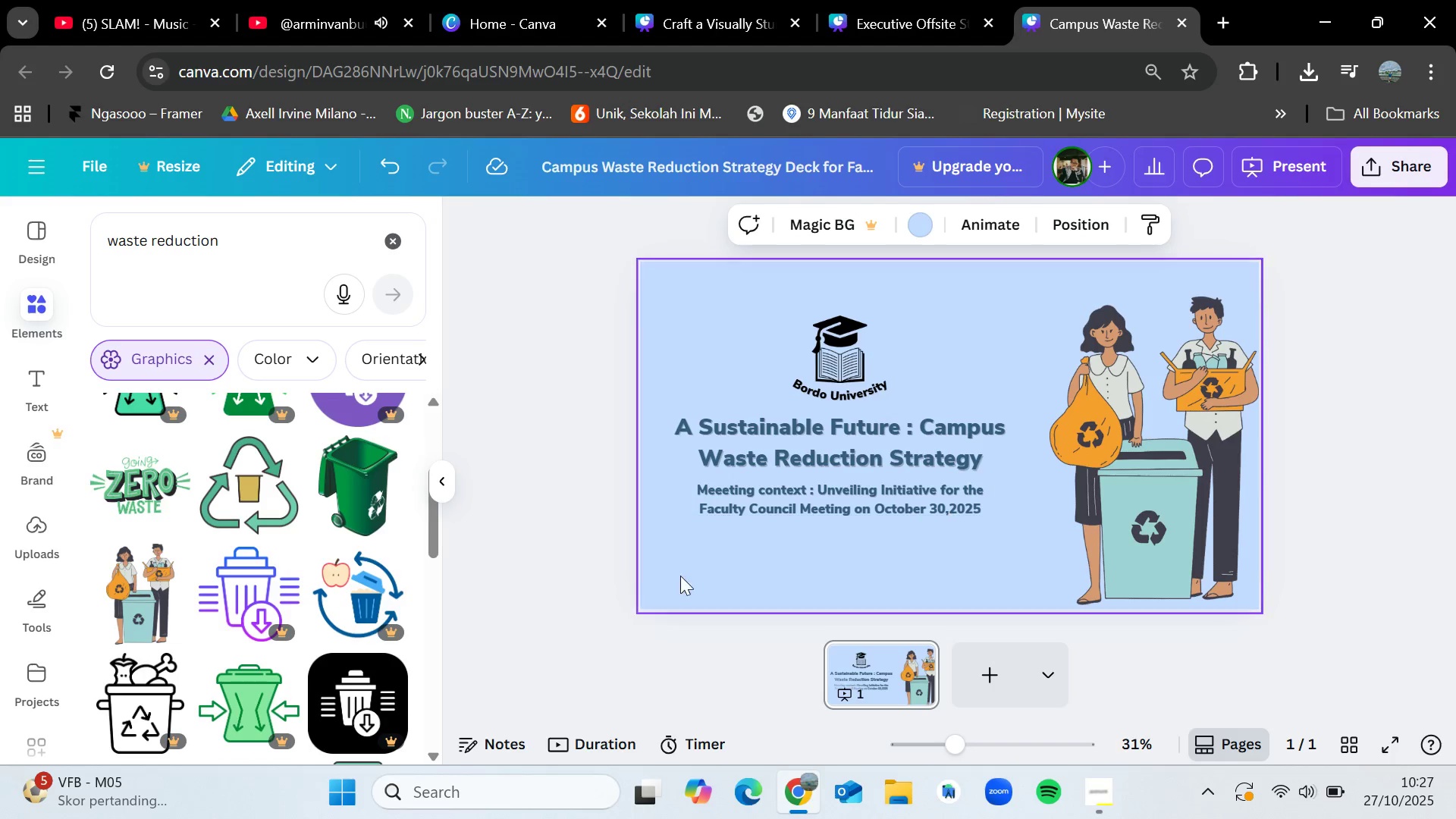 
scroll: coordinate [273, 526], scroll_direction: down, amount: 5.0
 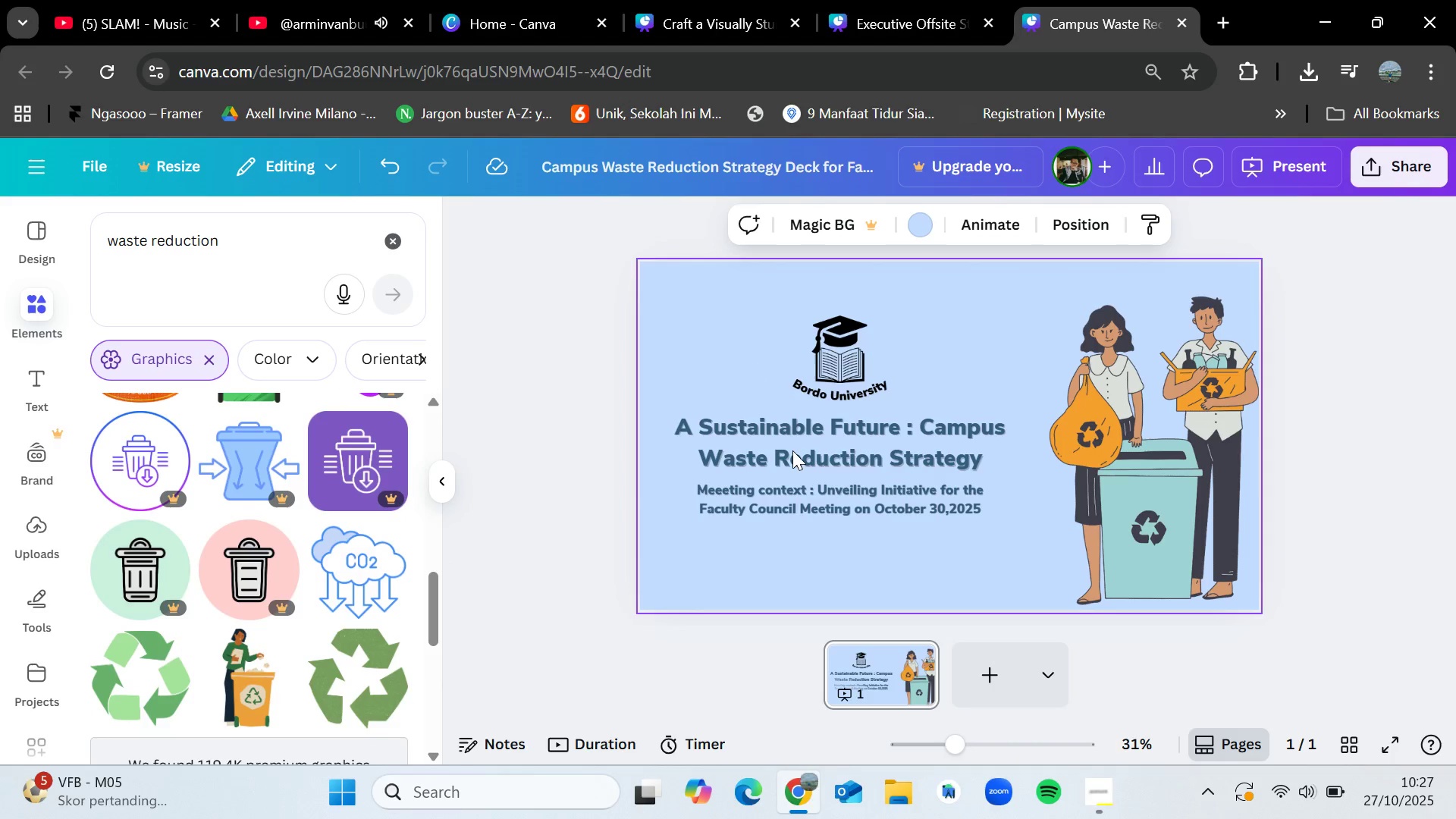 
left_click([808, 442])
 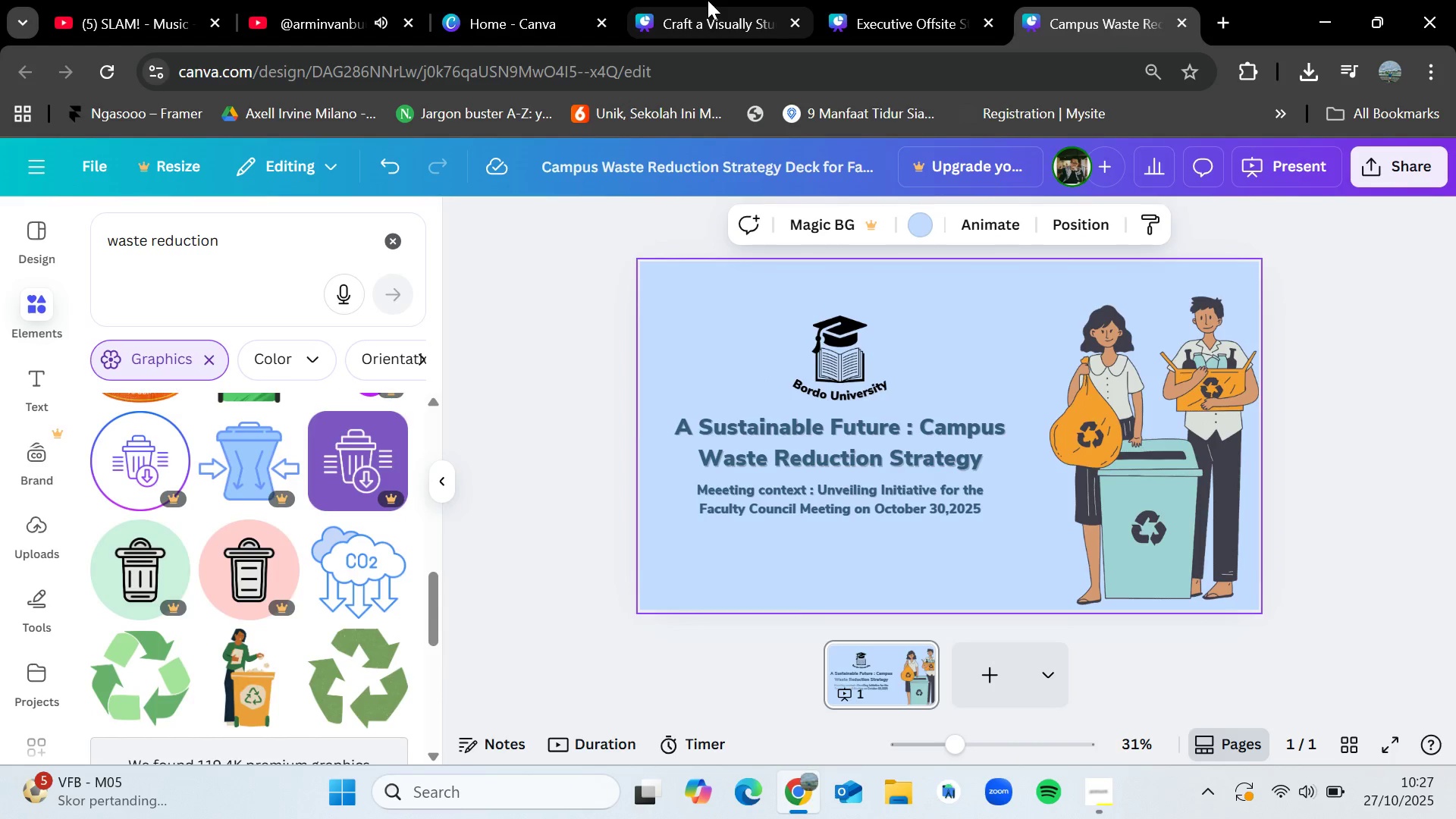 
left_click([708, 0])
 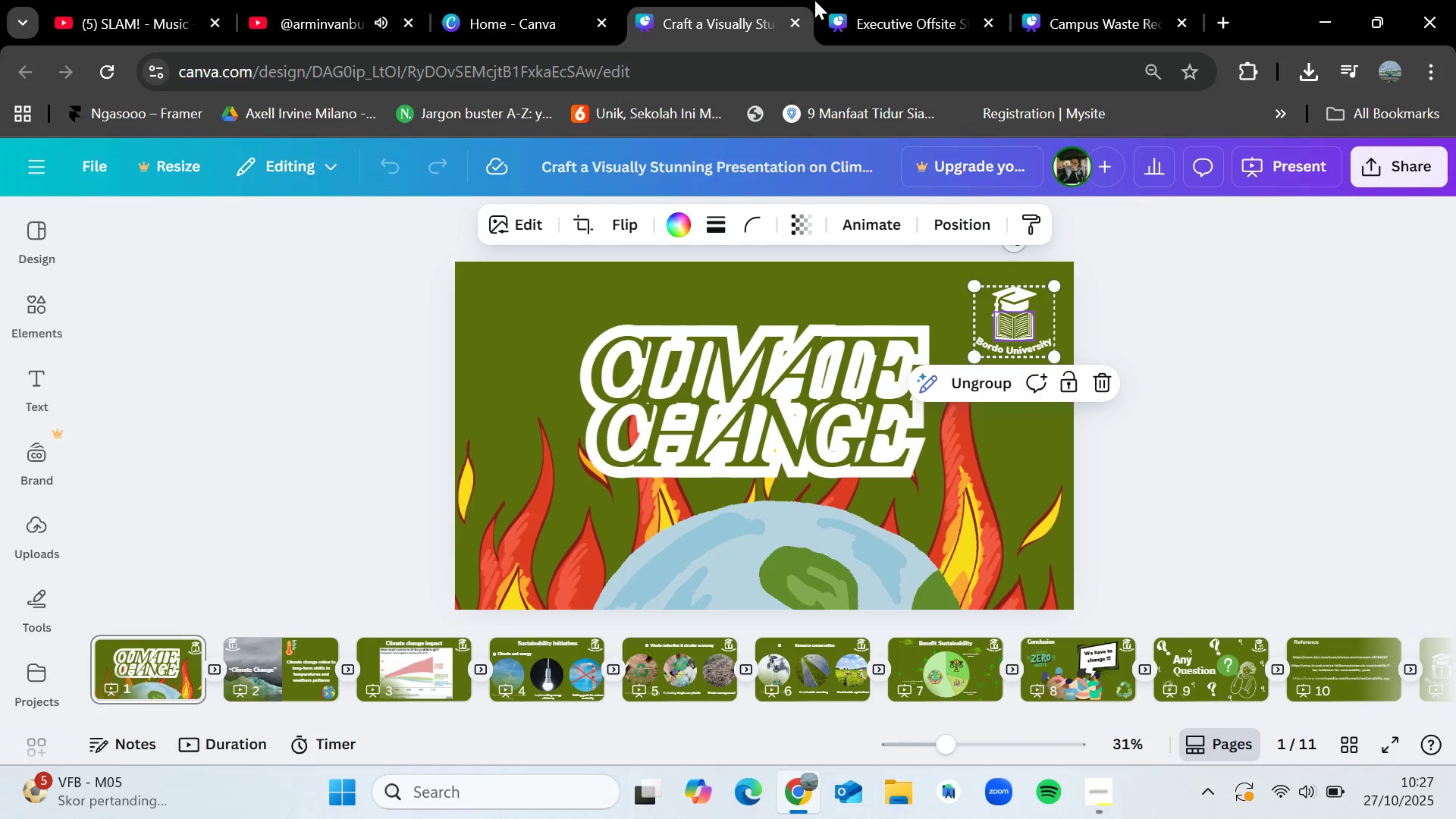 
left_click([861, 0])
 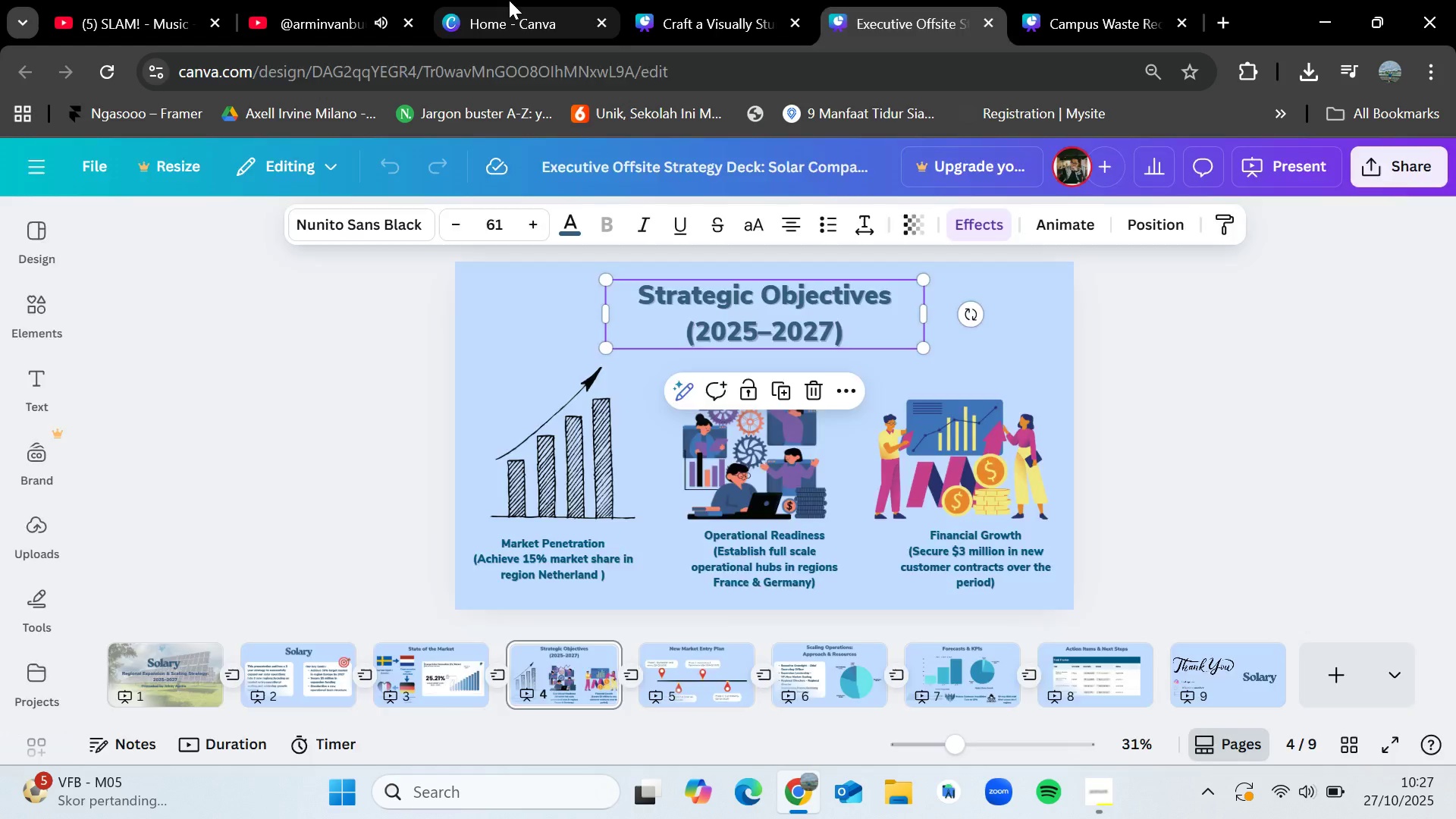 
left_click([509, 0])
 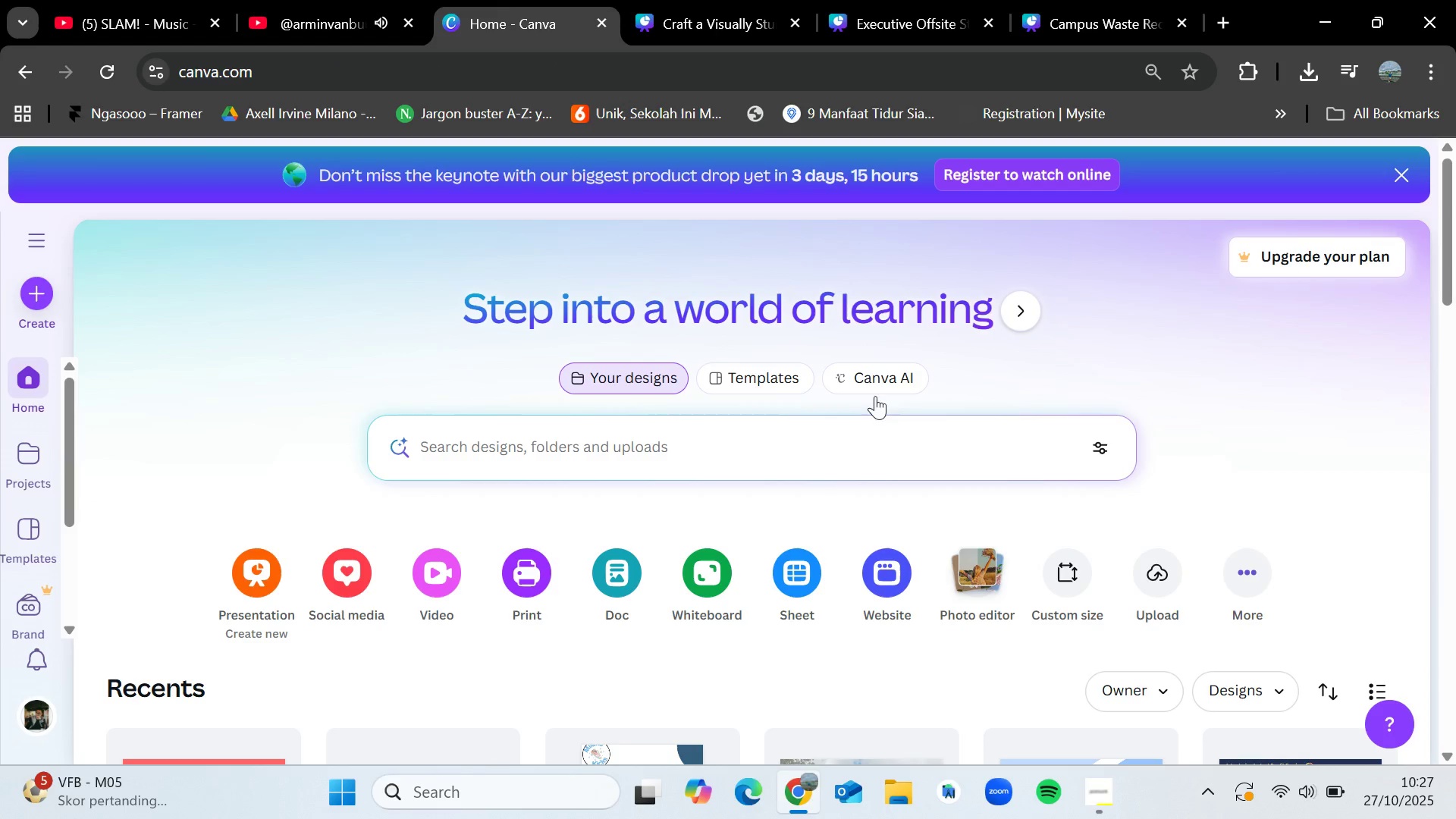 
scroll: coordinate [876, 427], scroll_direction: down, amount: 3.0
 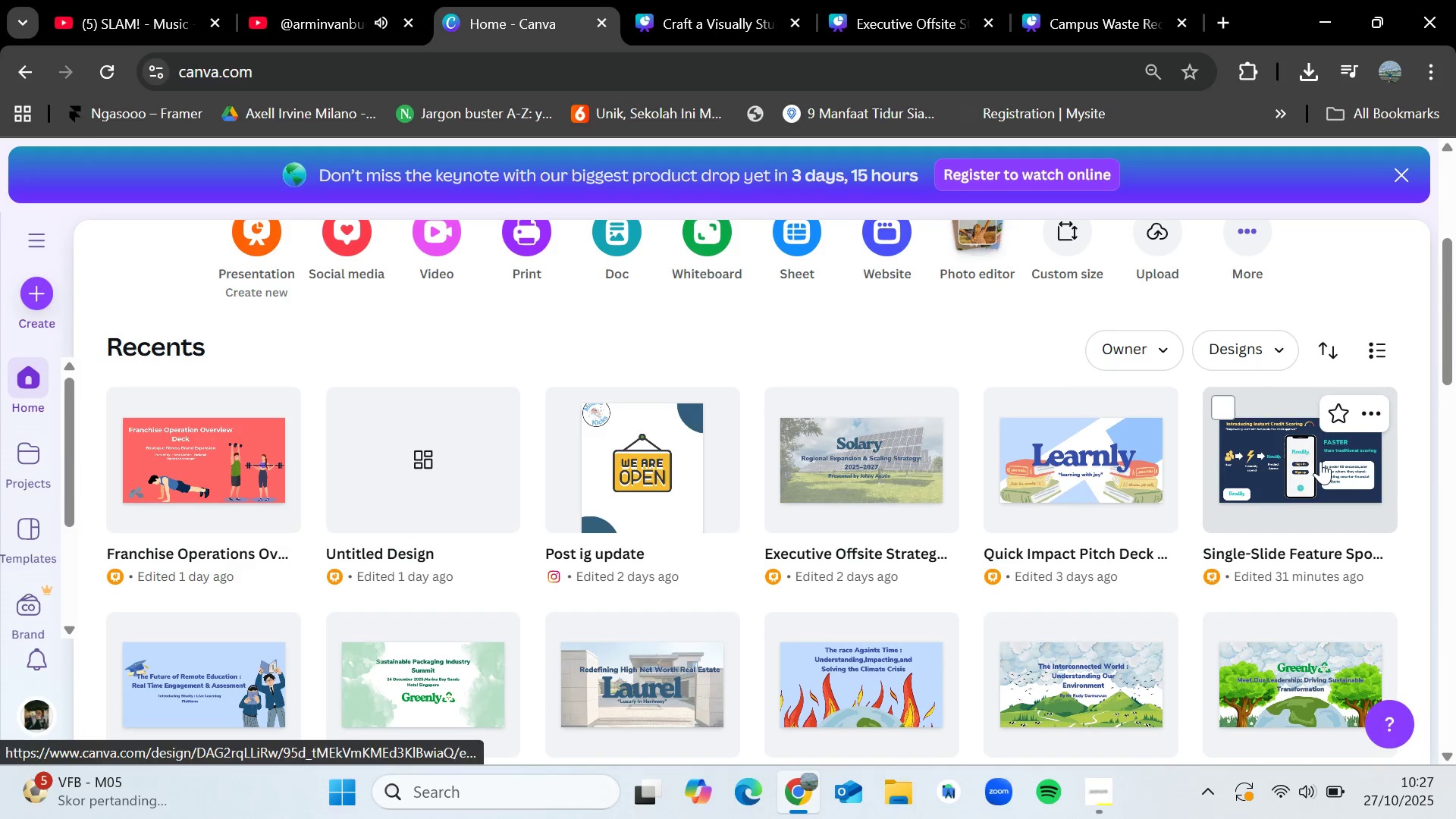 
left_click([1320, 461])
 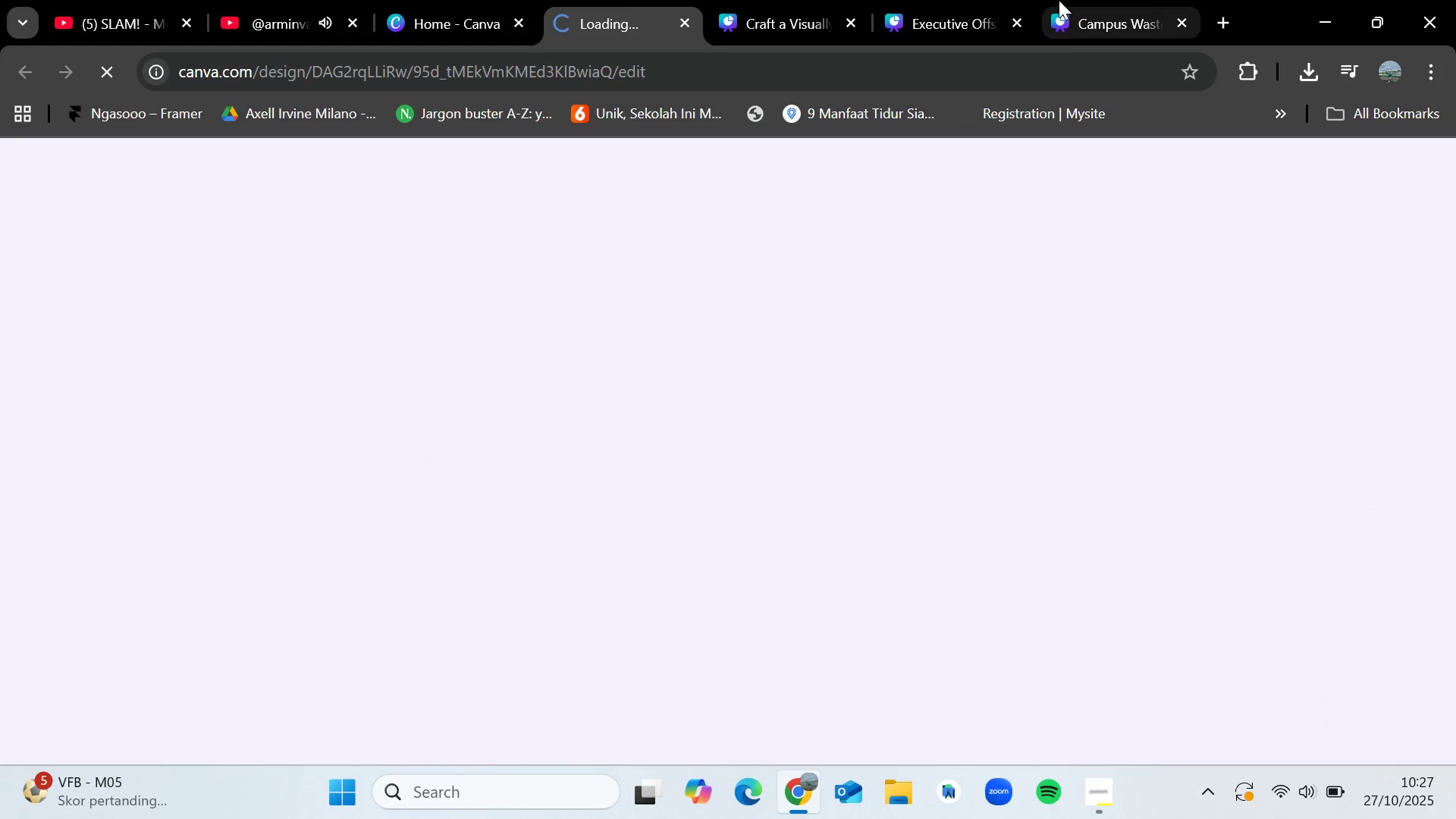 
left_click([1059, 0])
 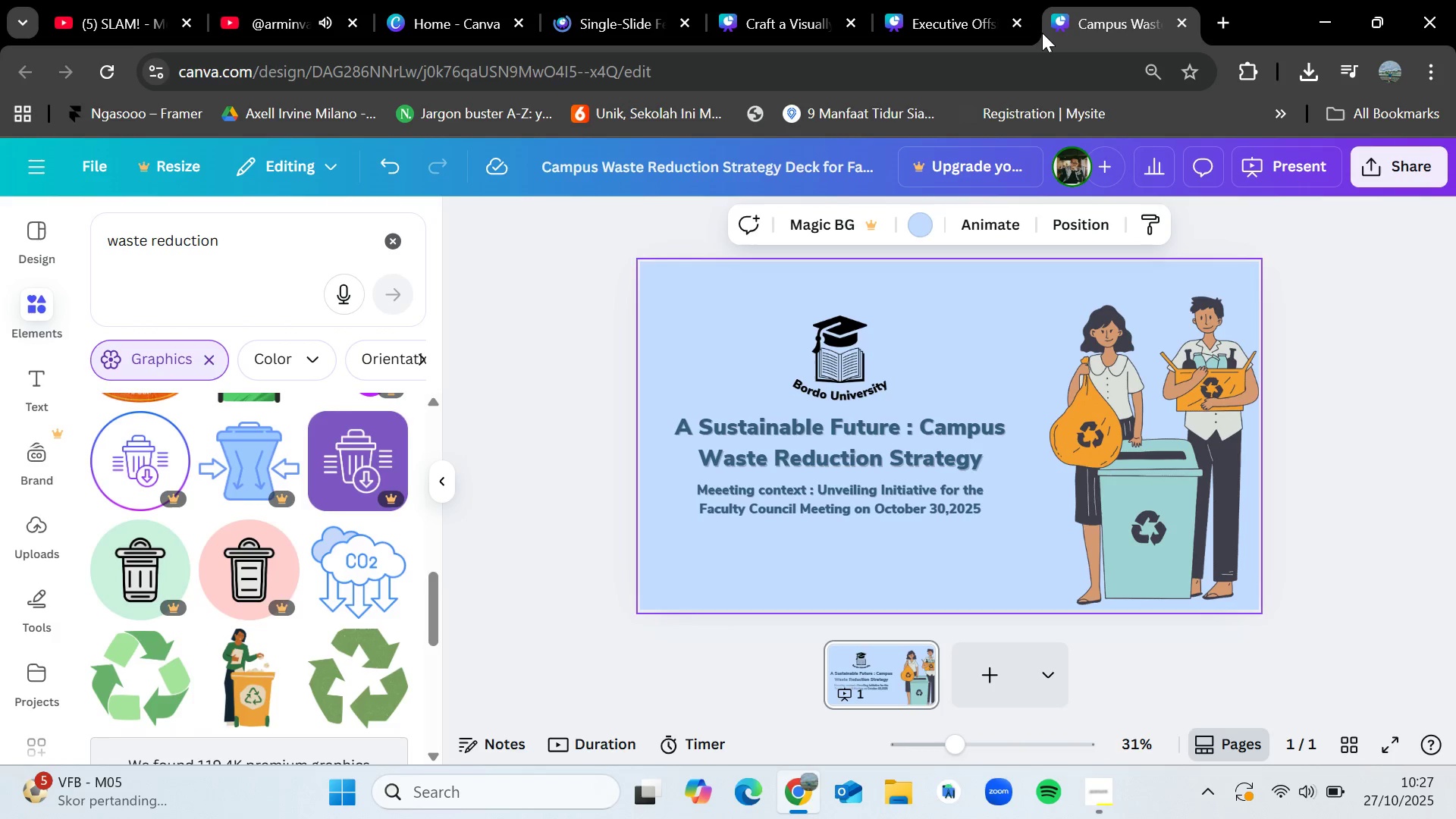 
left_click([1101, 789])